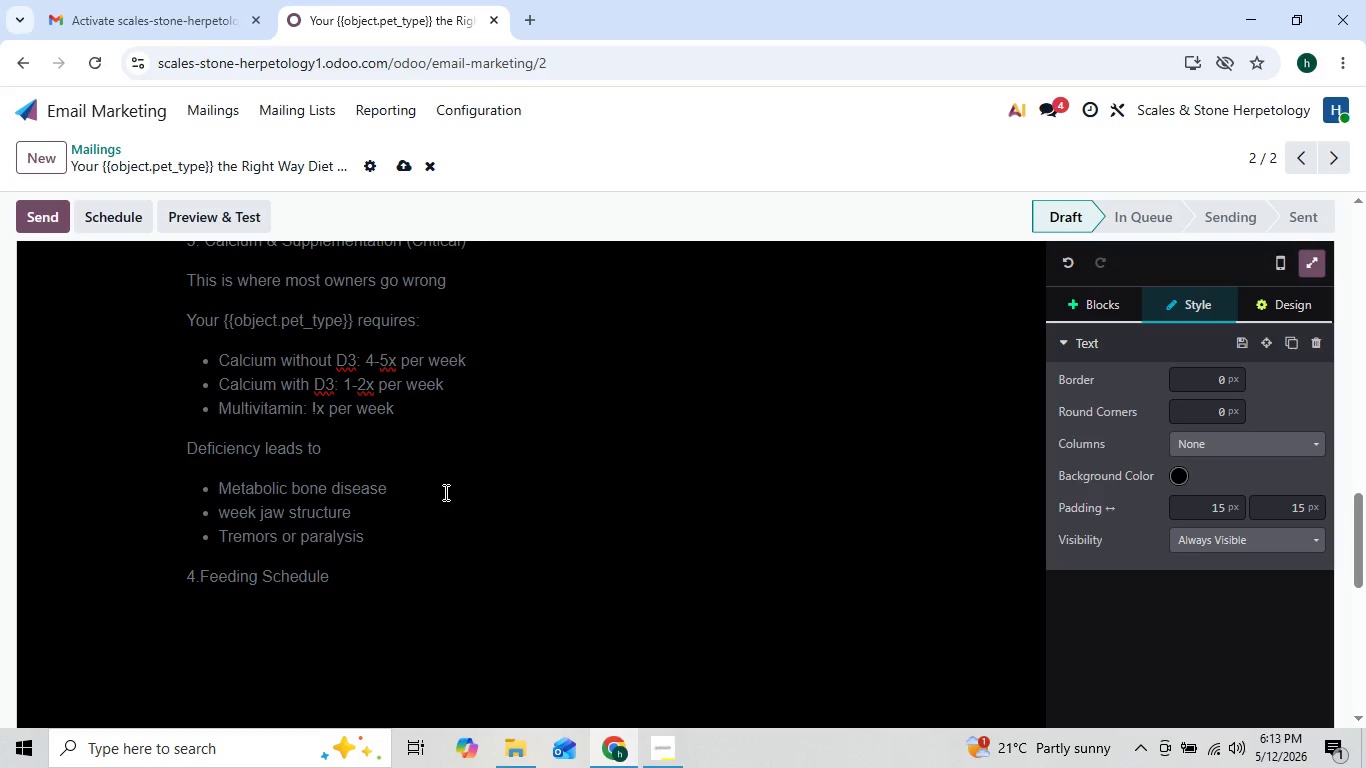 
type(/bul)
 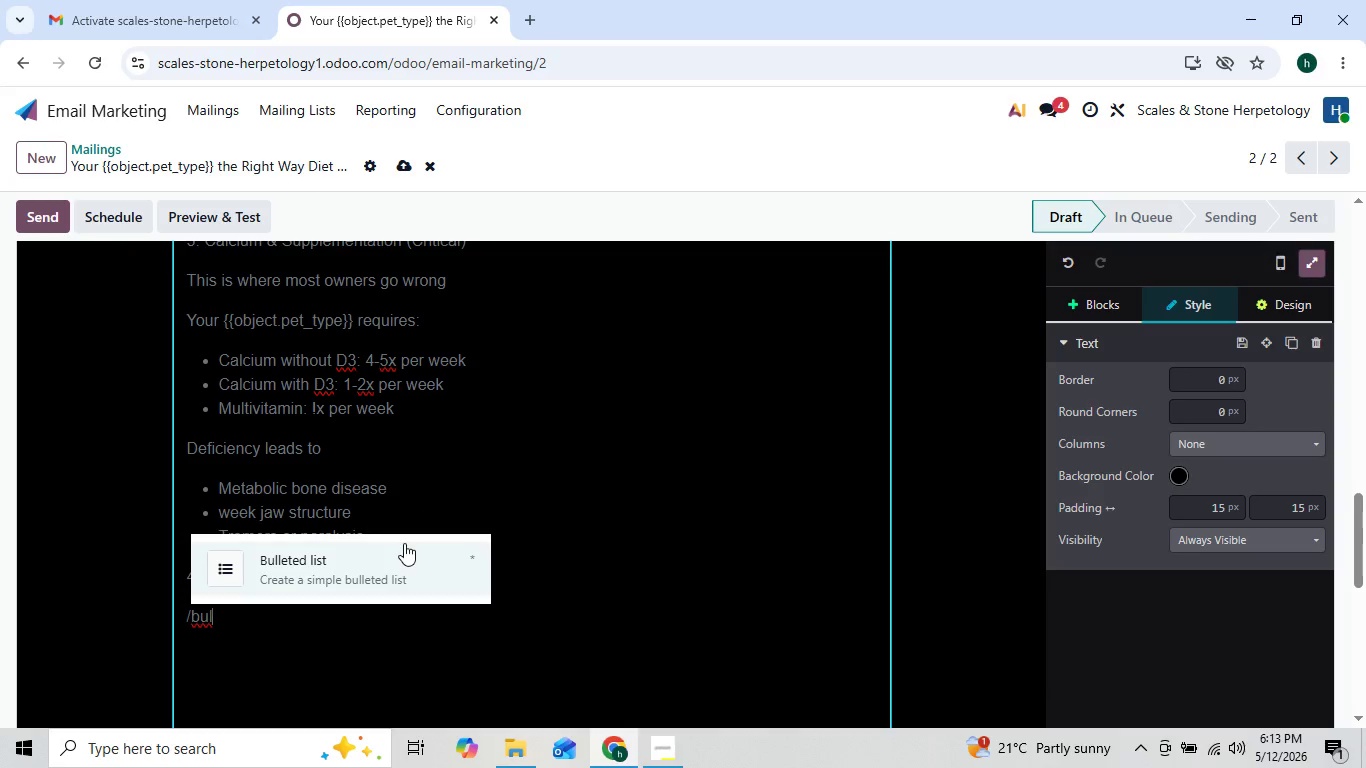 
left_click([376, 563])
 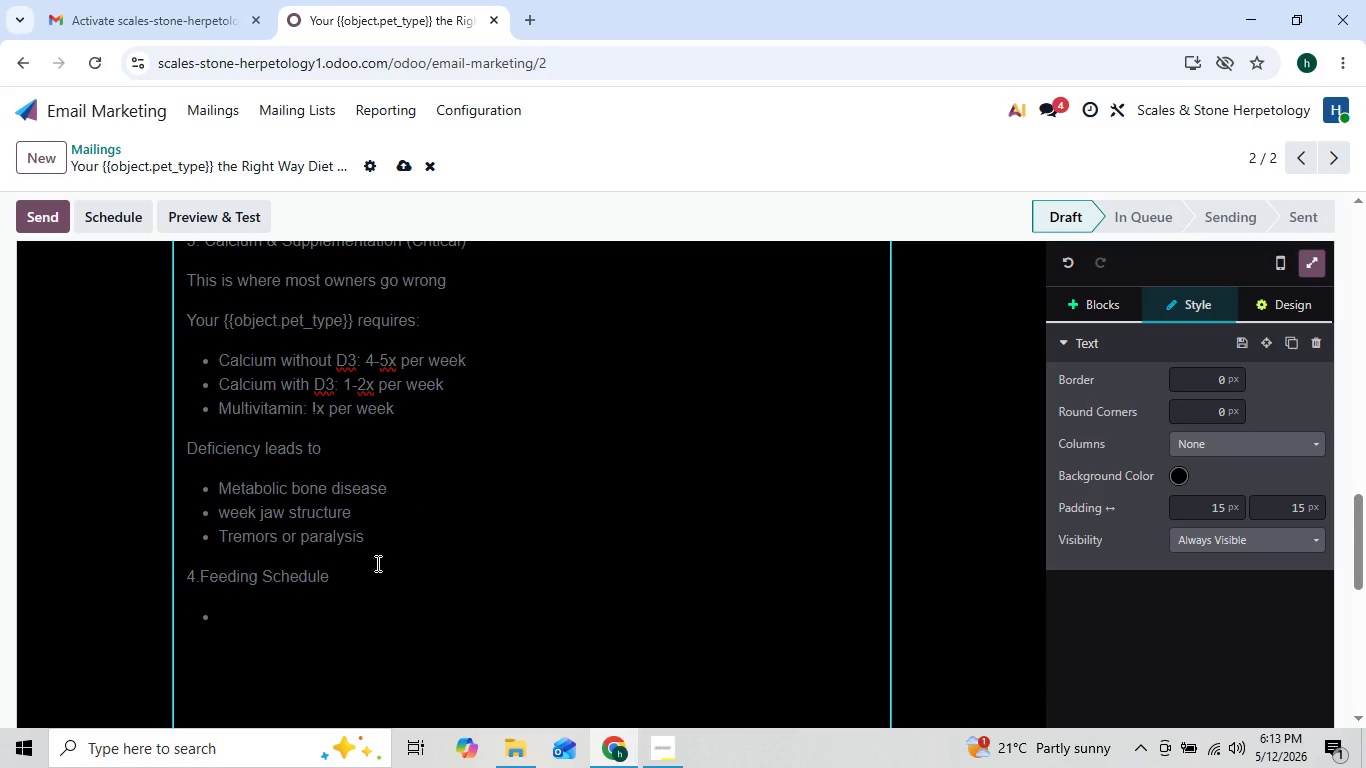 
type(Juveniles: 2-3 feedings daily)
 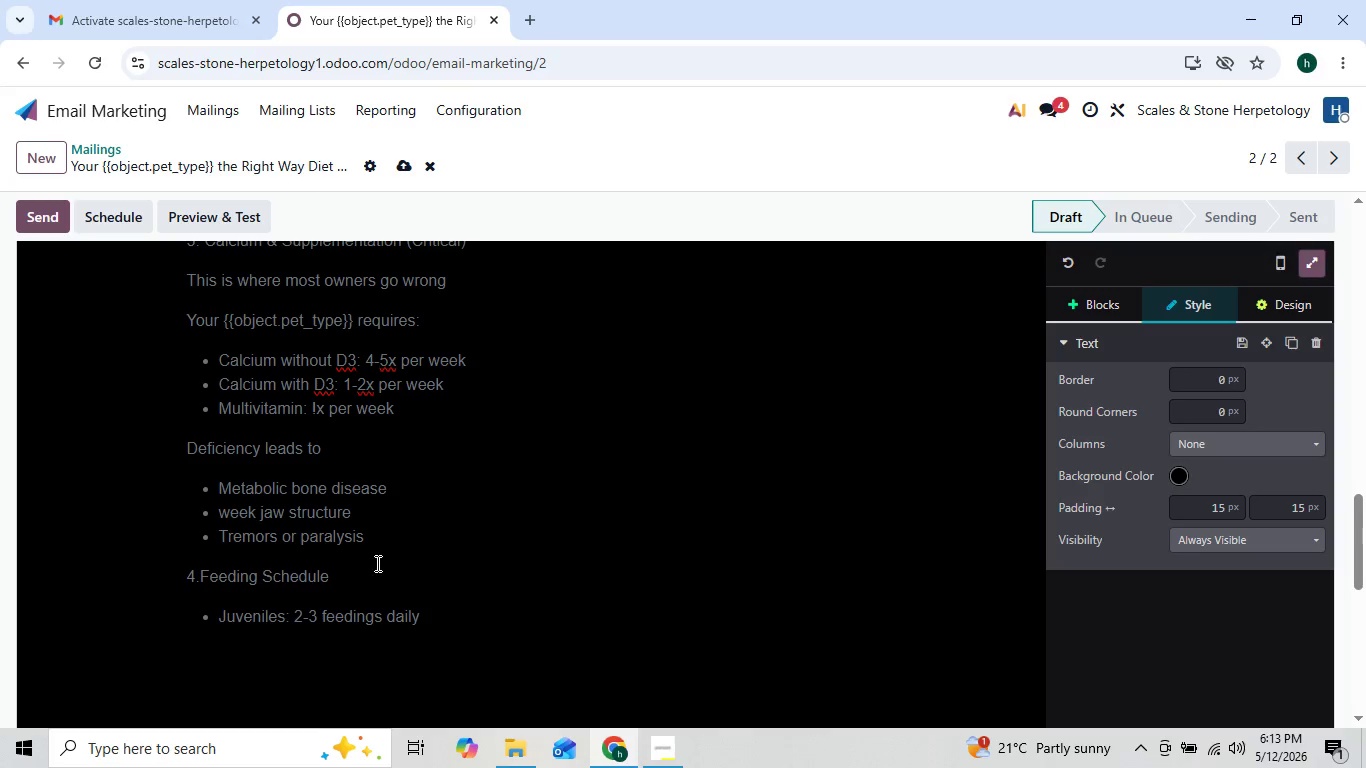 
key(Enter)
 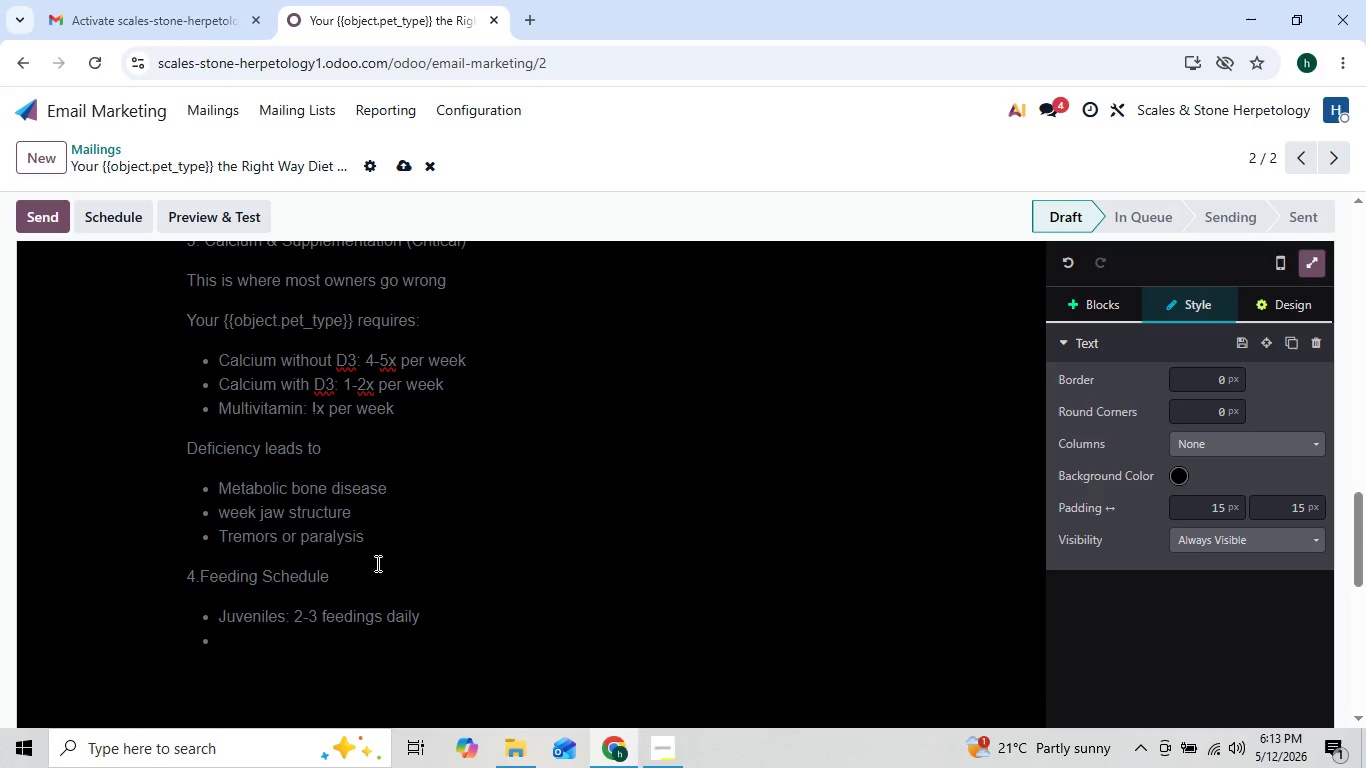 
type(Adults)
 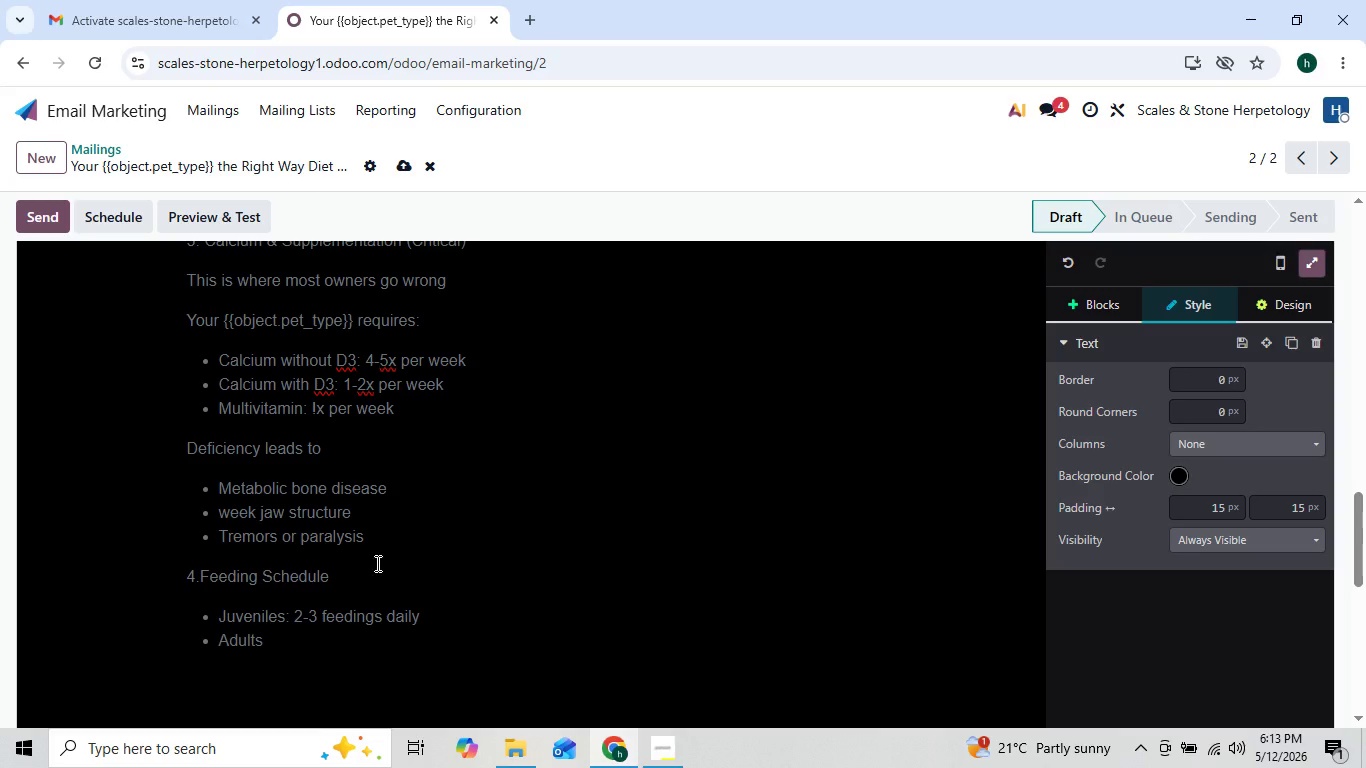 
key(Shift+Semicolon)
 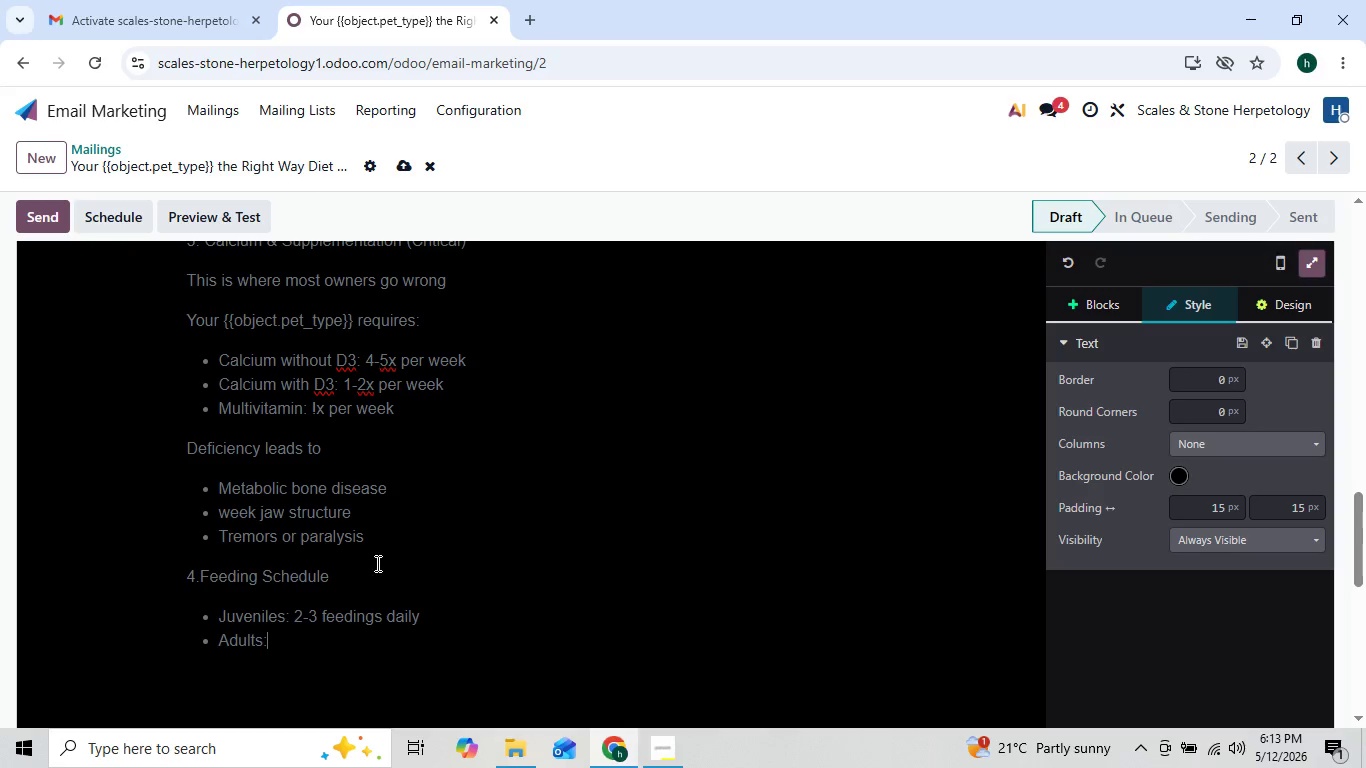 
key(ArrowLeft)
 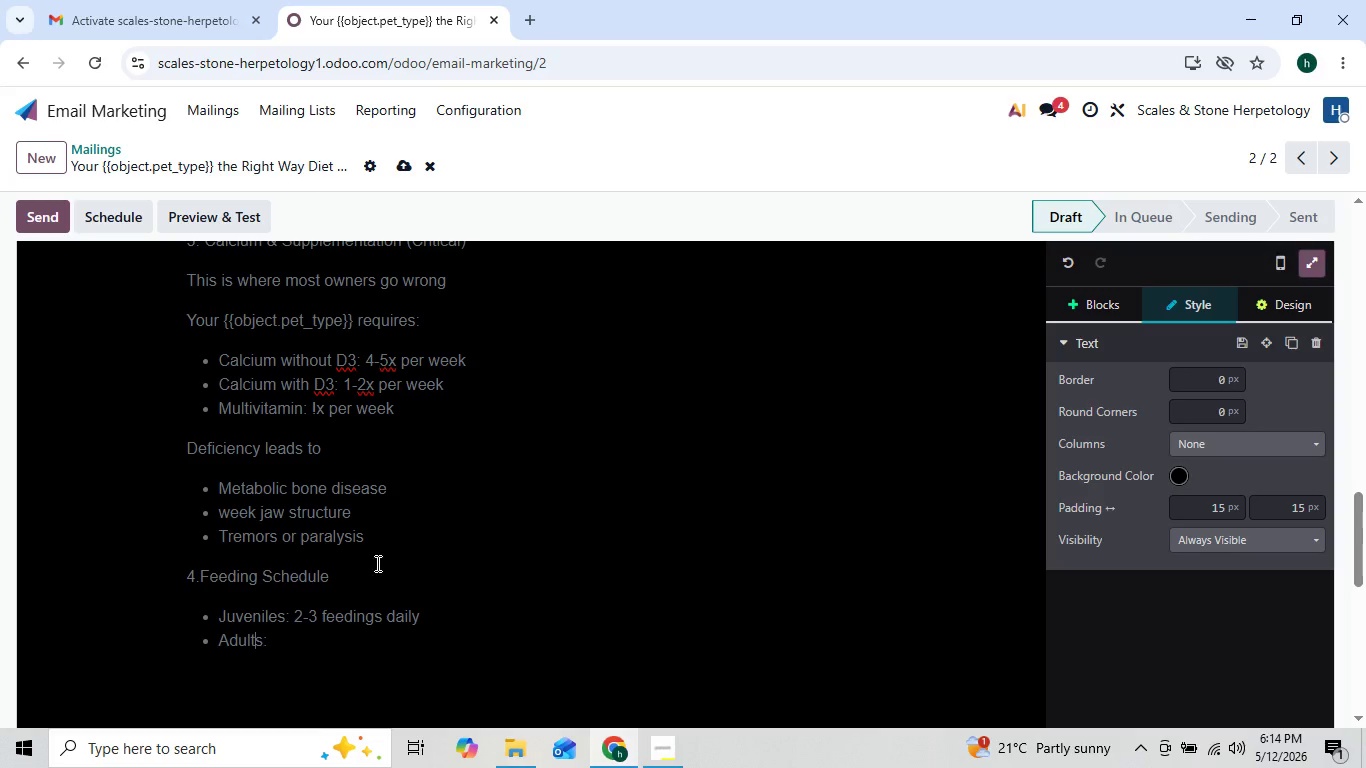 
key(ArrowLeft)
 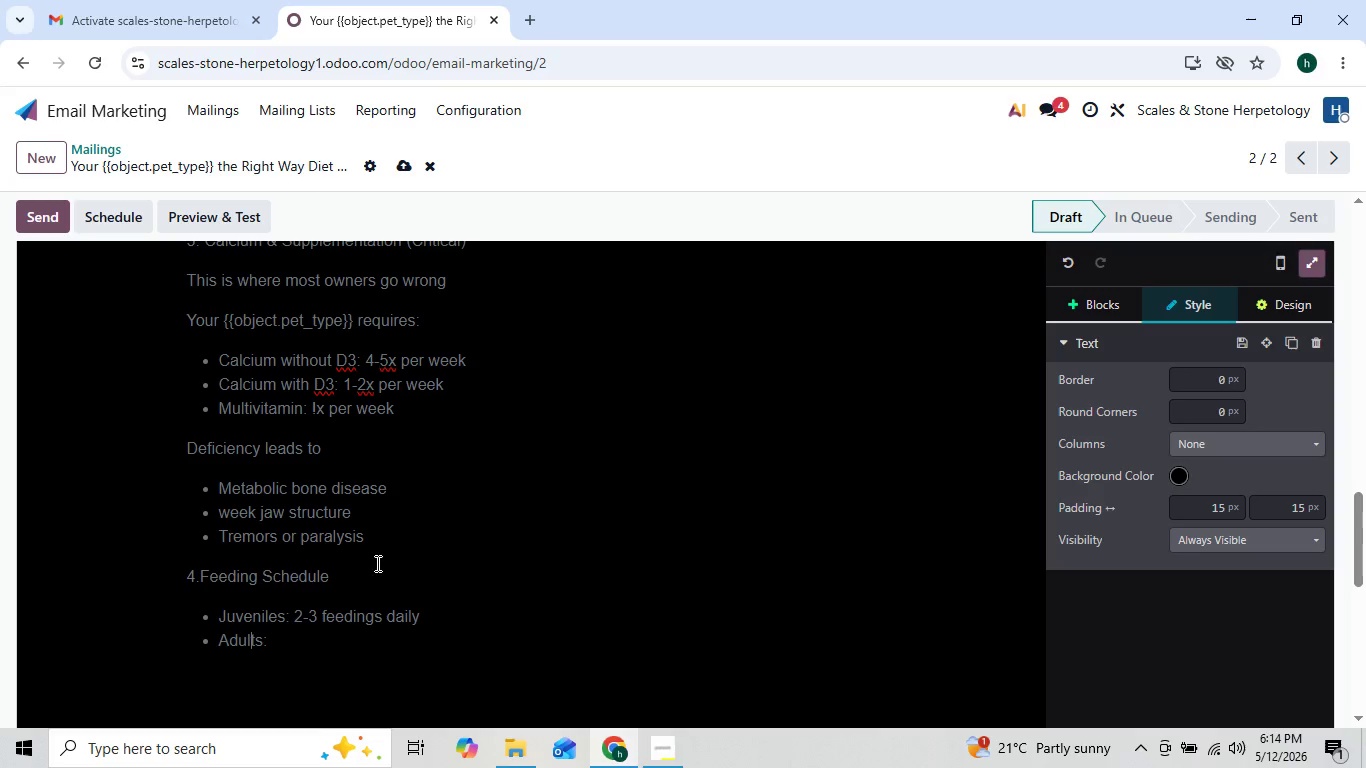 
key(ArrowLeft)
 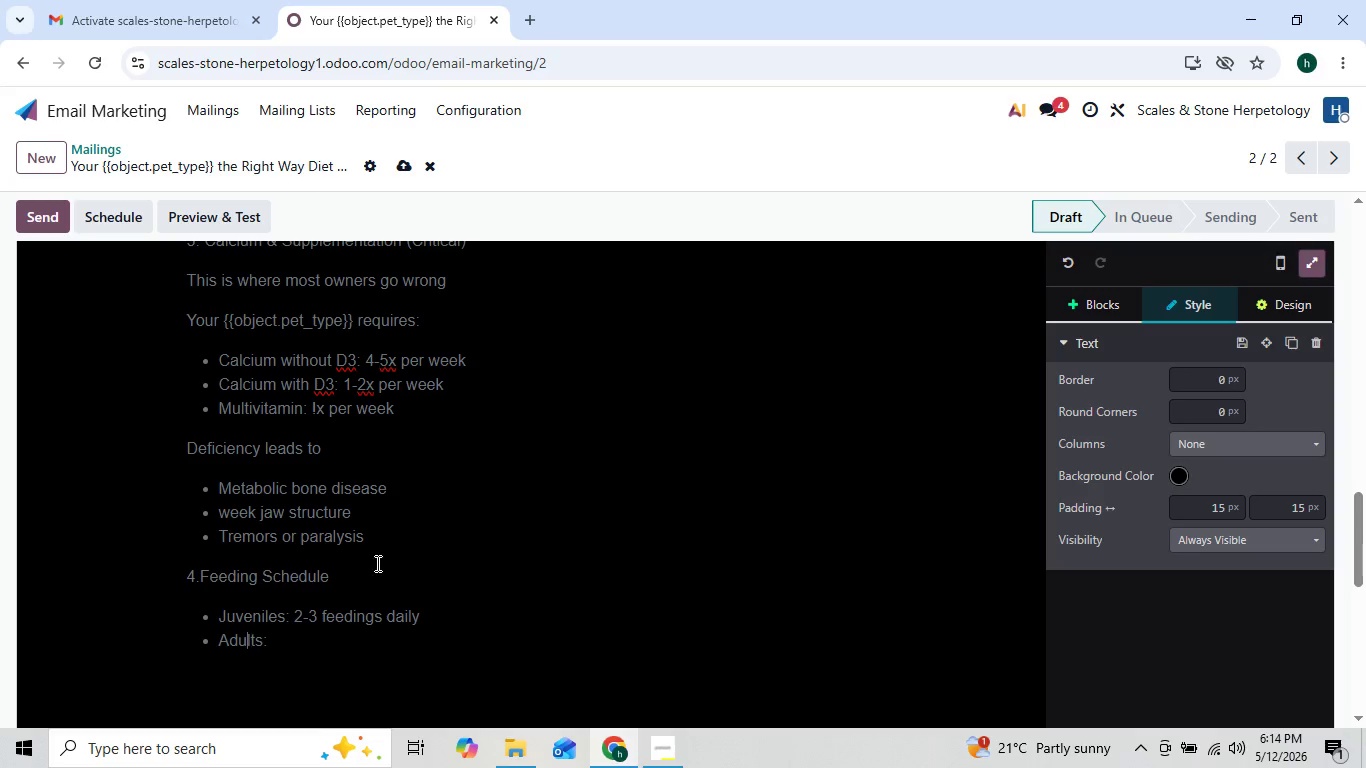 
key(ArrowLeft)
 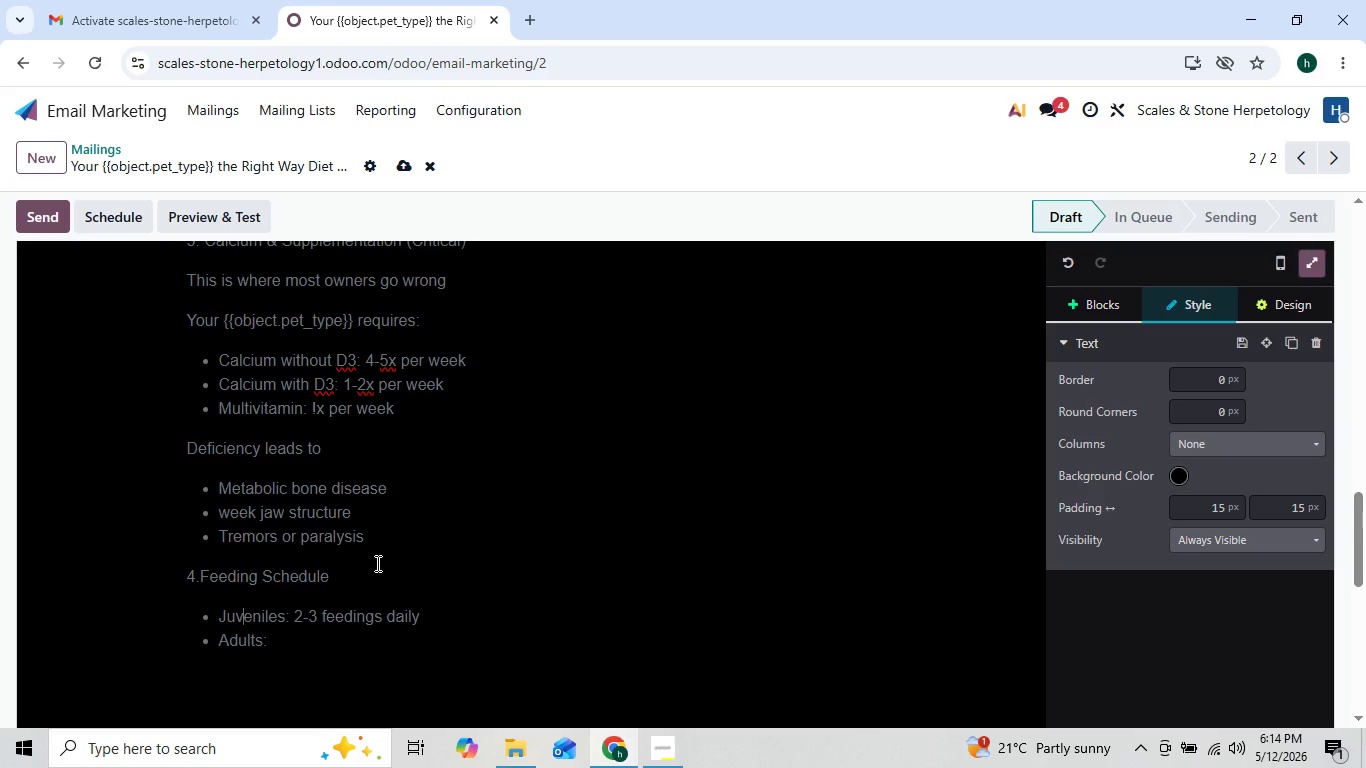 
key(ArrowUp)
 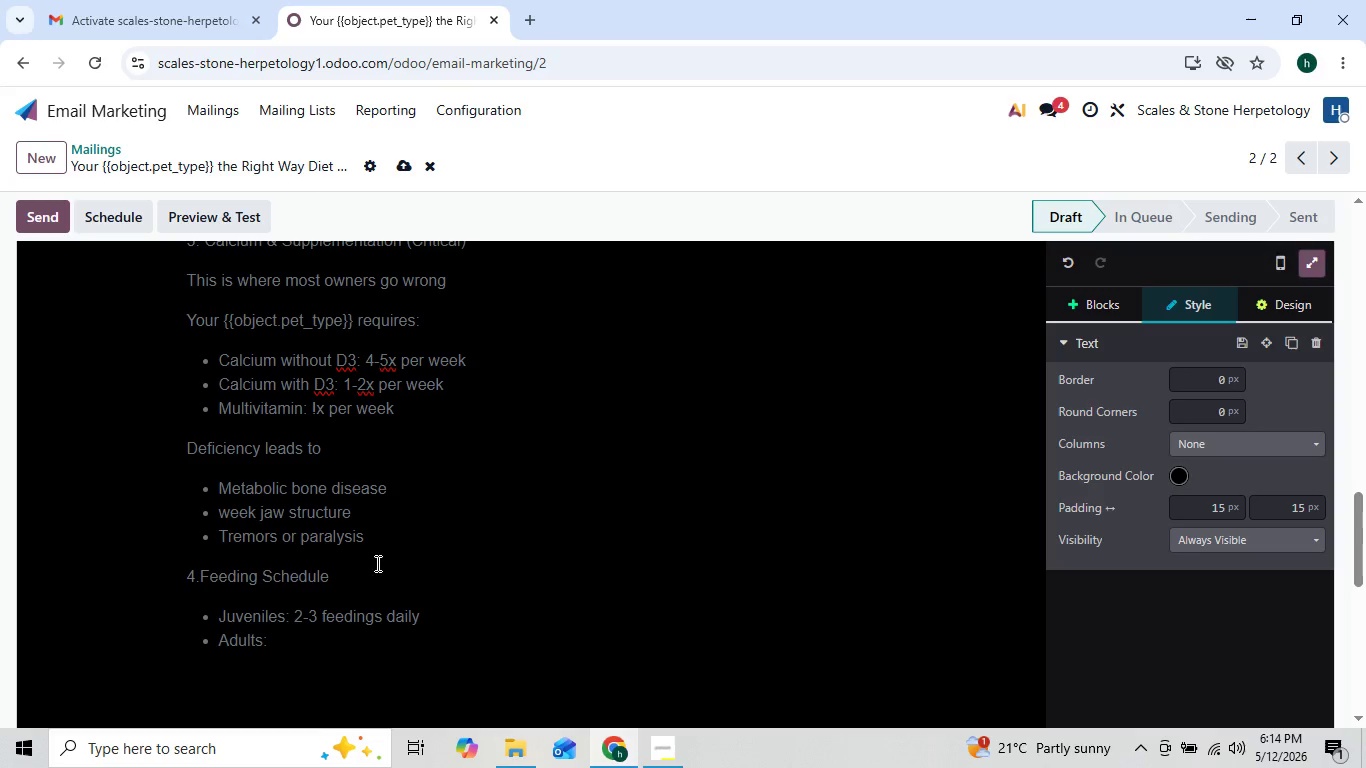 
key(ArrowDown)
 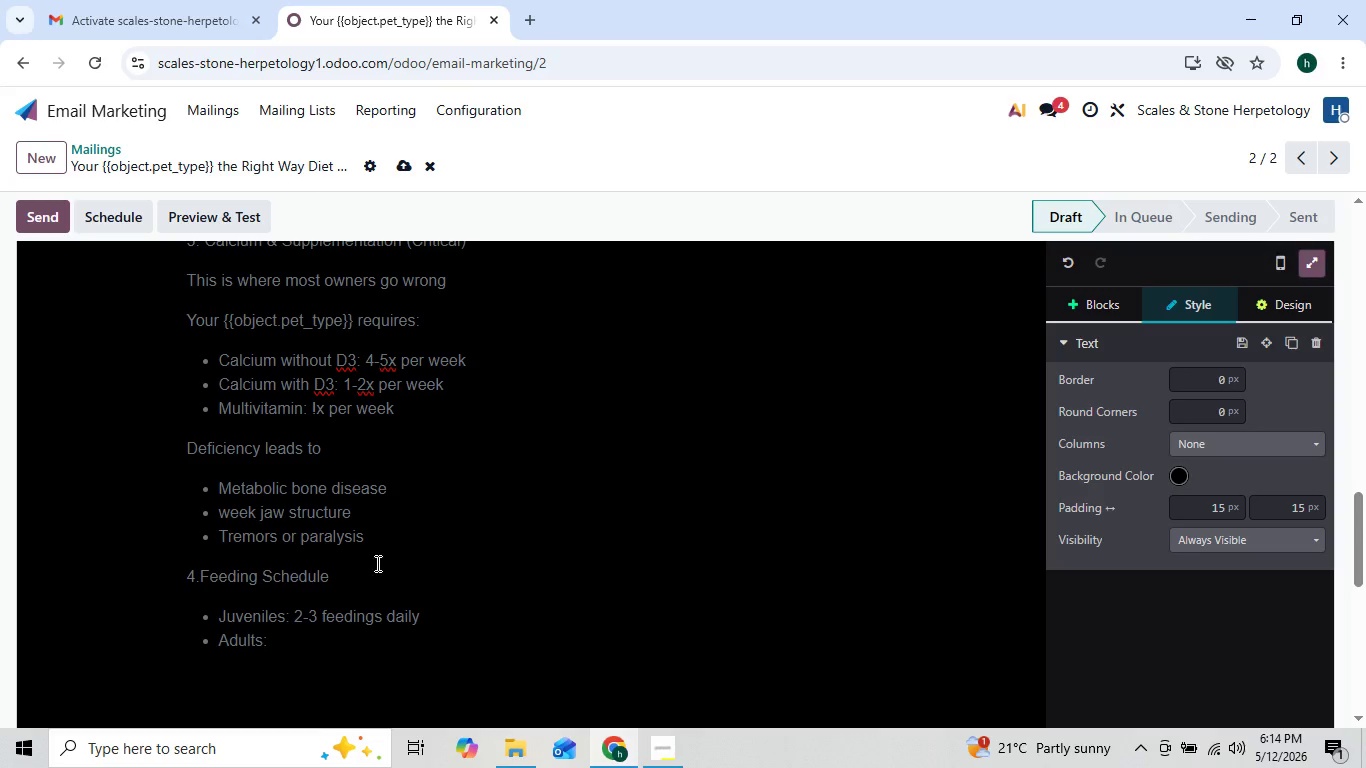 
key(ArrowUp)
 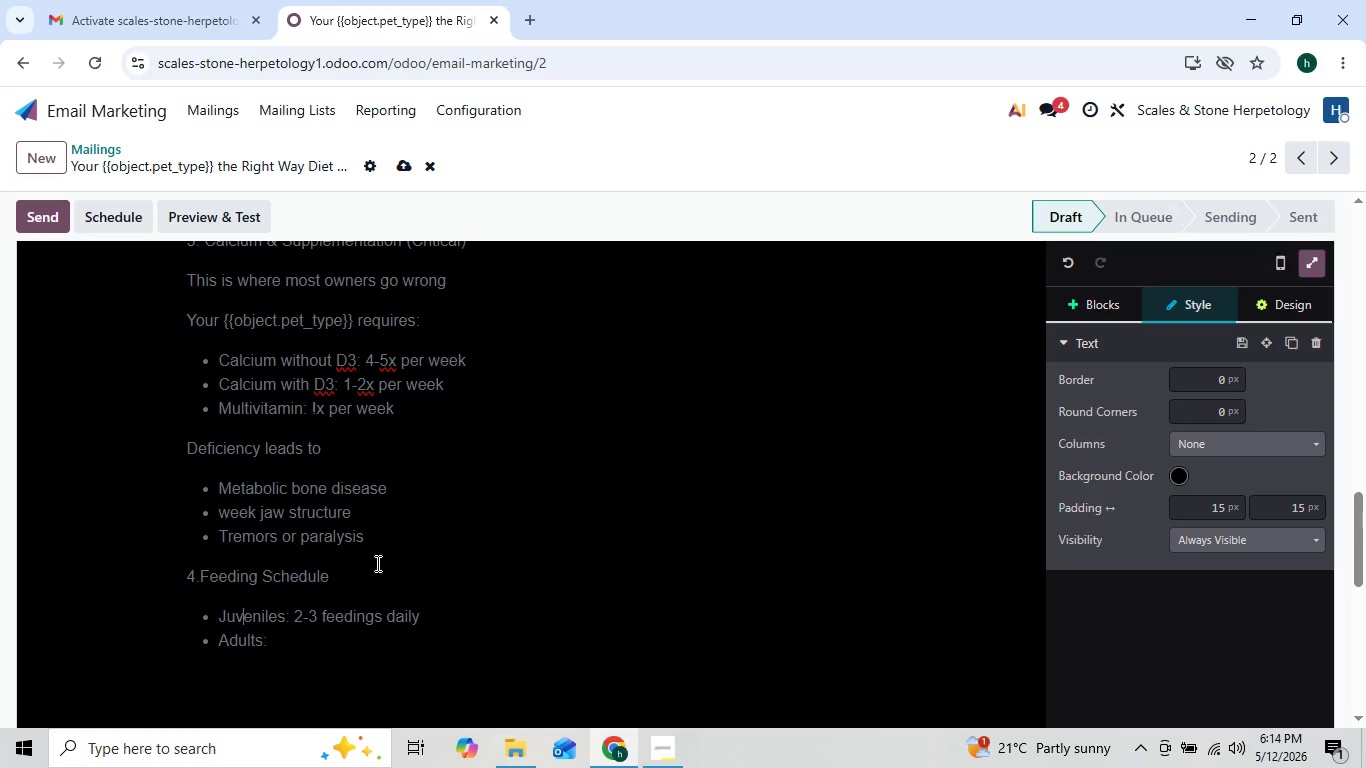 
key(ArrowRight)
 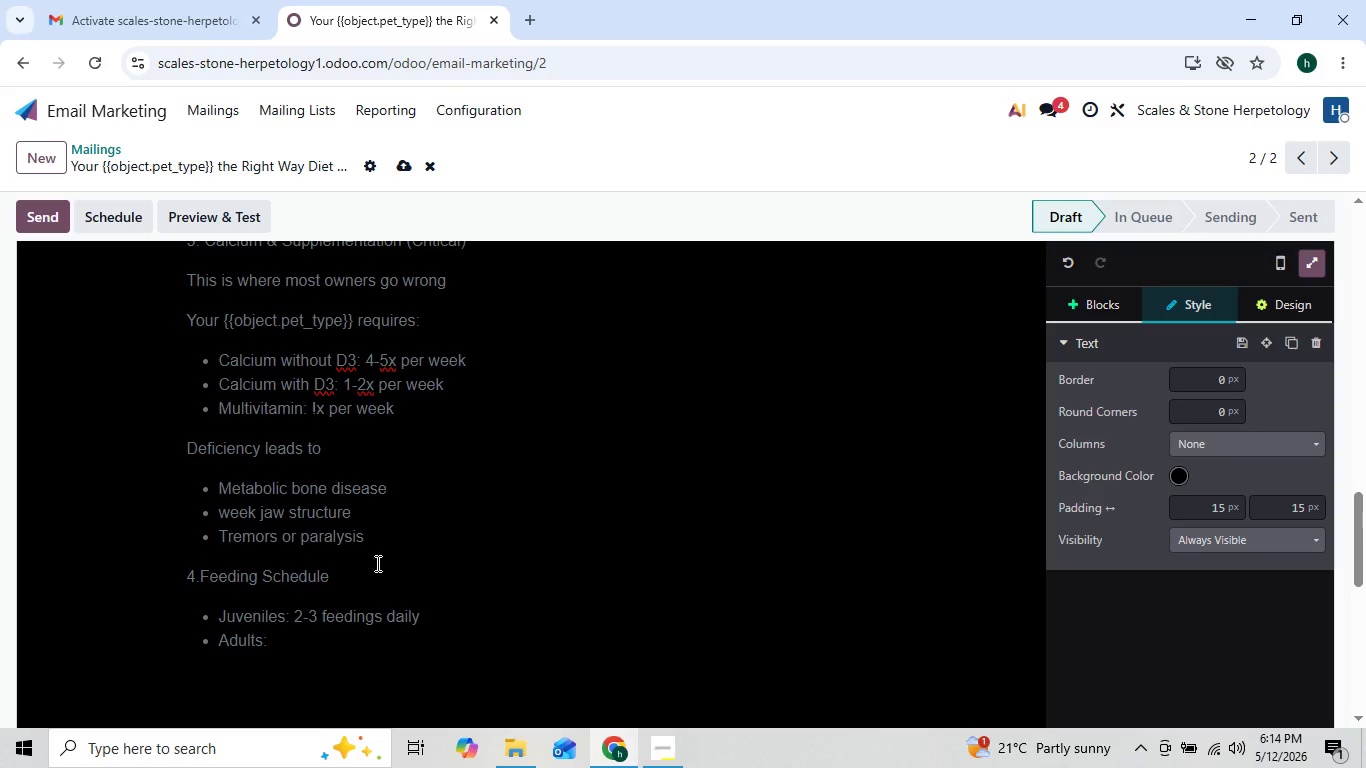 
key(ArrowLeft)
 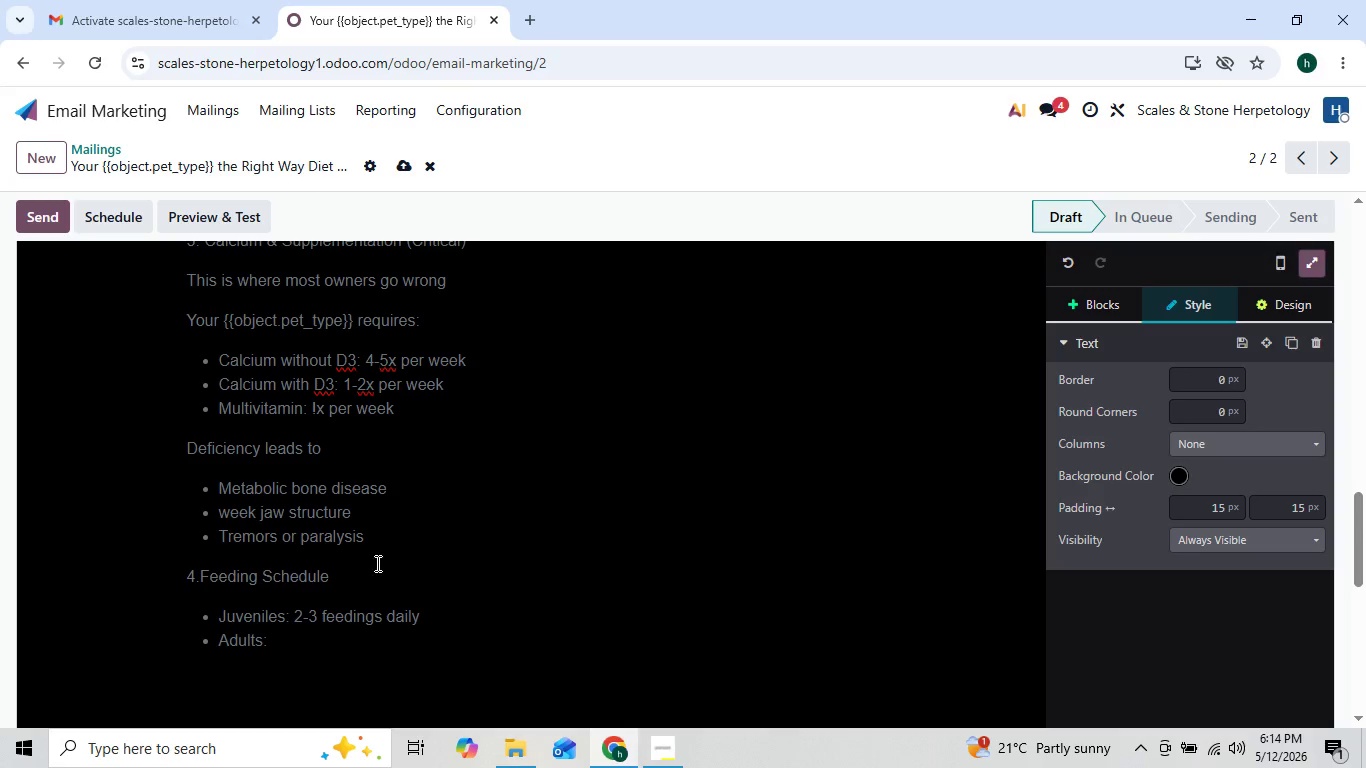 
key(ArrowDown)
 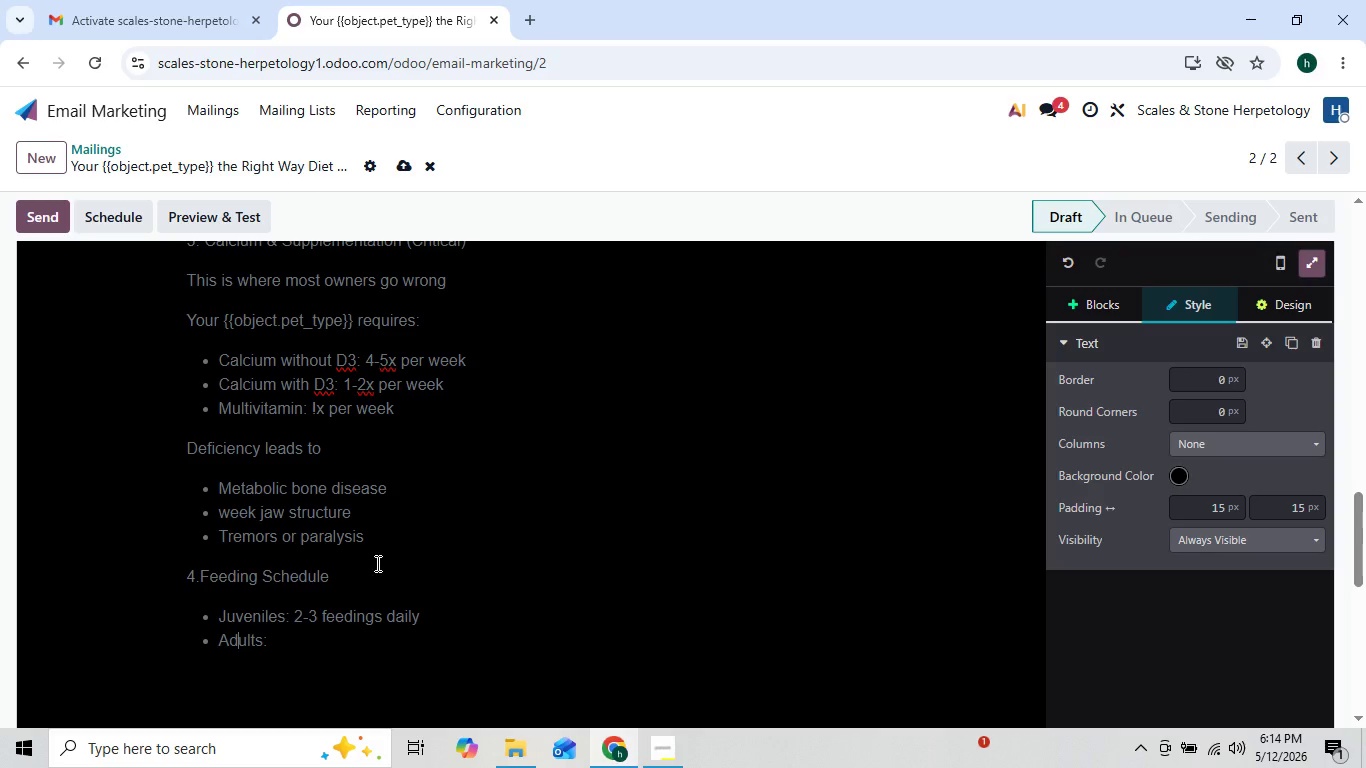 
key(ArrowRight)
 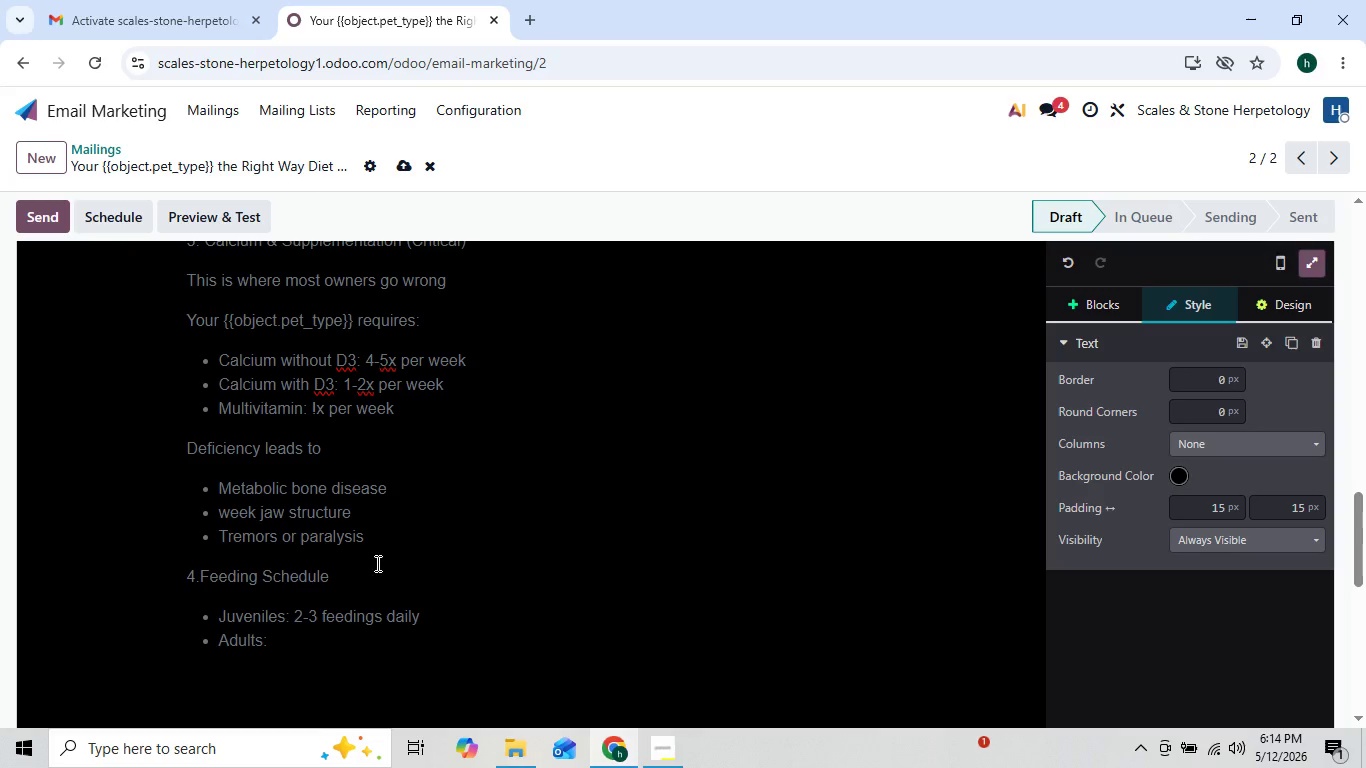 
key(ArrowRight)
 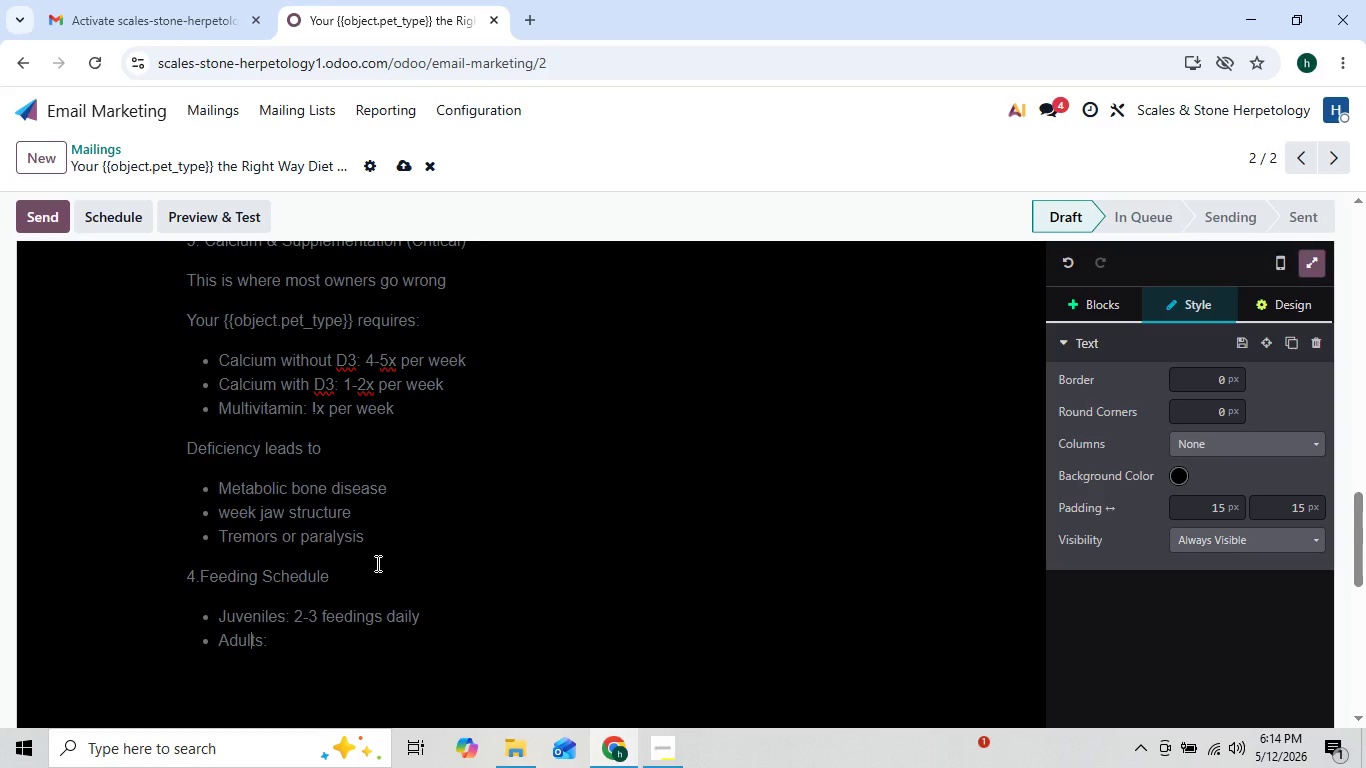 
key(ArrowRight)
 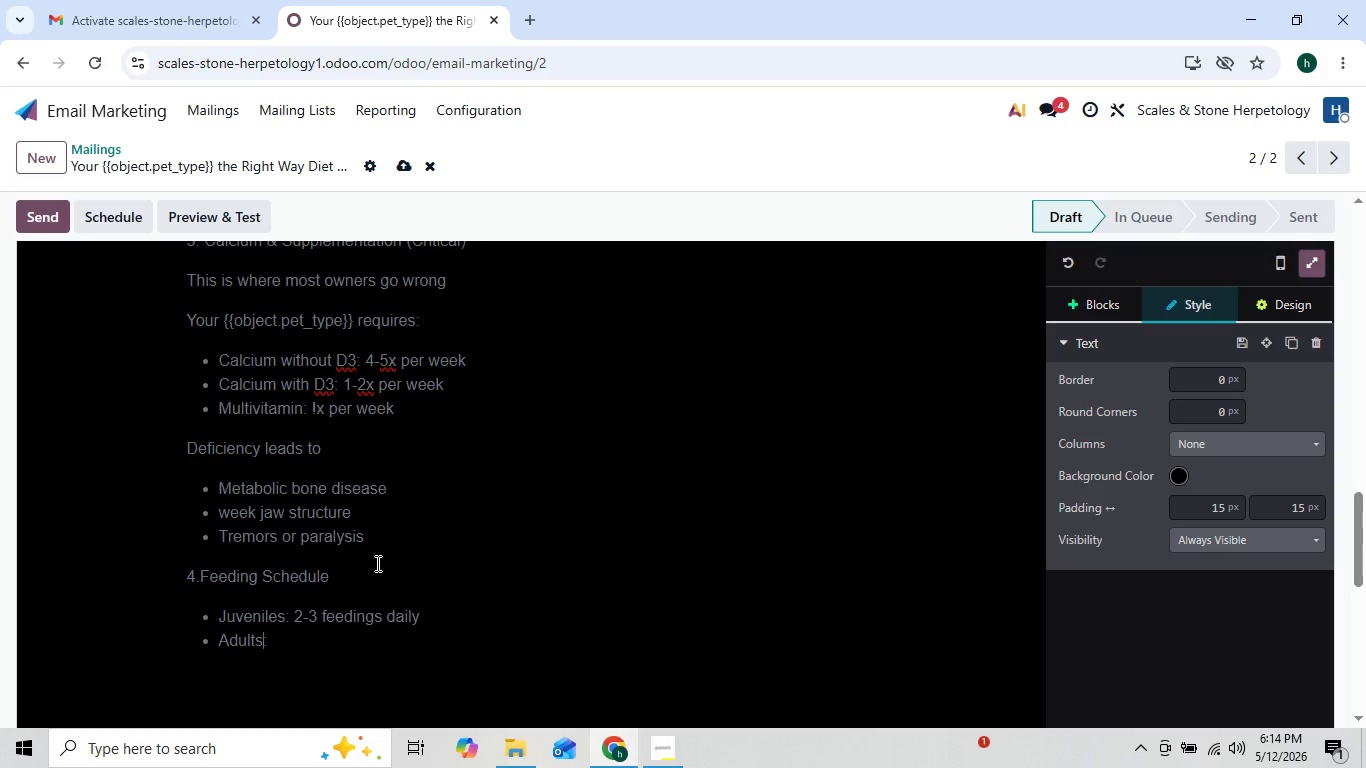 
key(ArrowRight)
 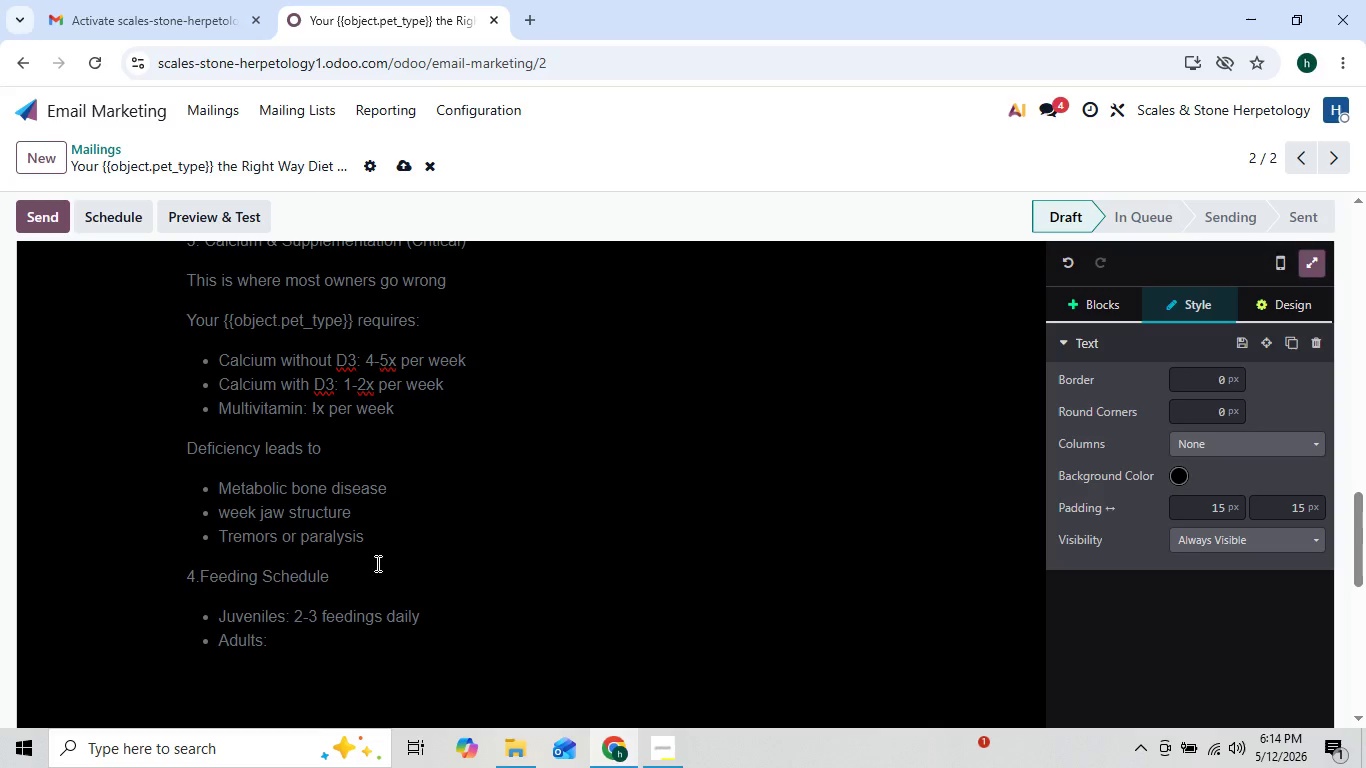 
key(ArrowLeft)
 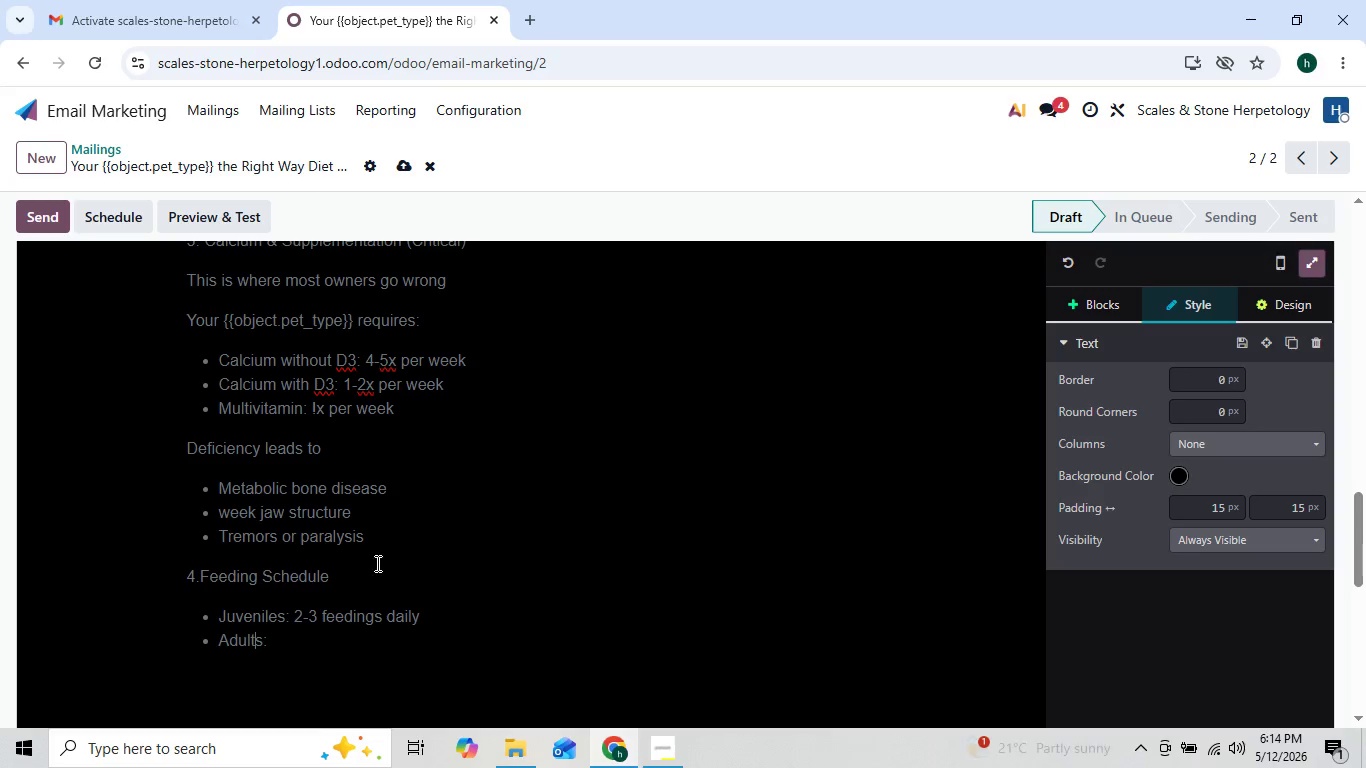 
key(ArrowRight)
 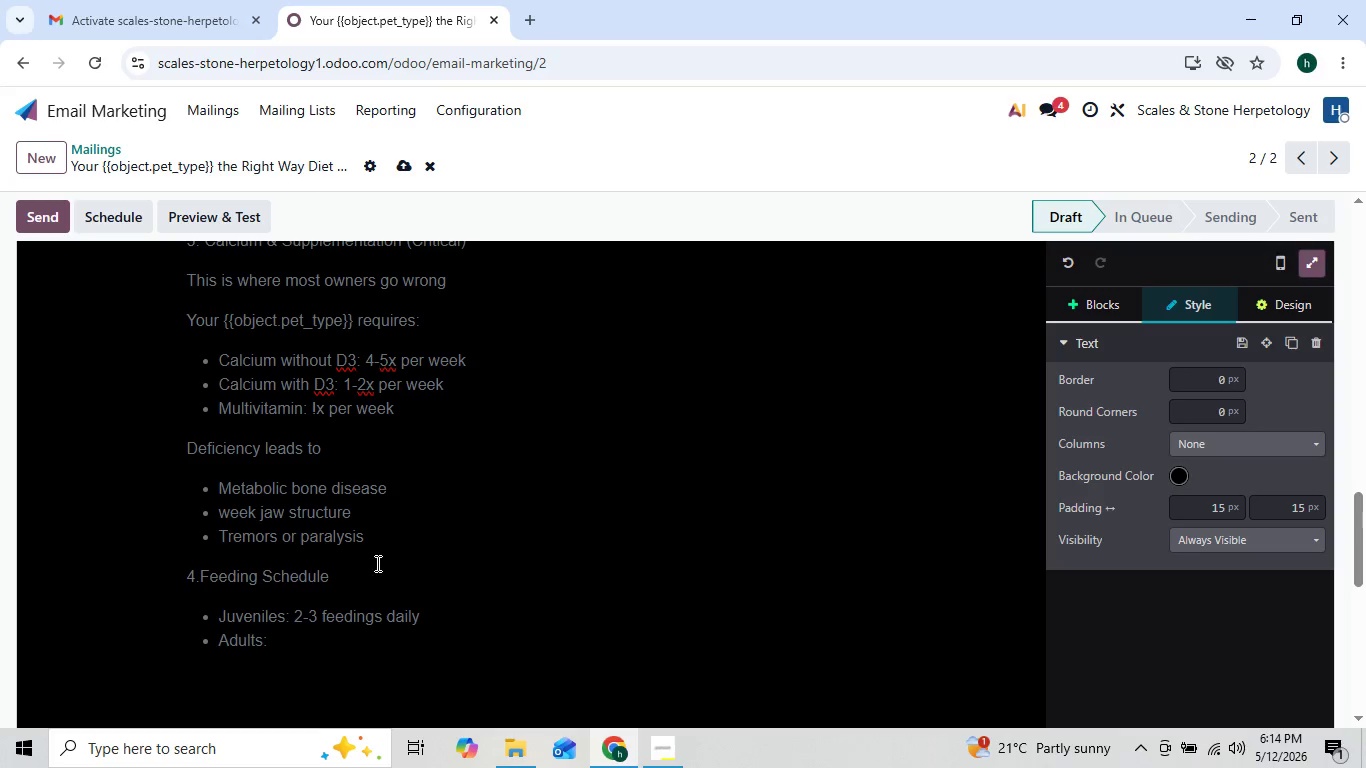 
key(ArrowLeft)
 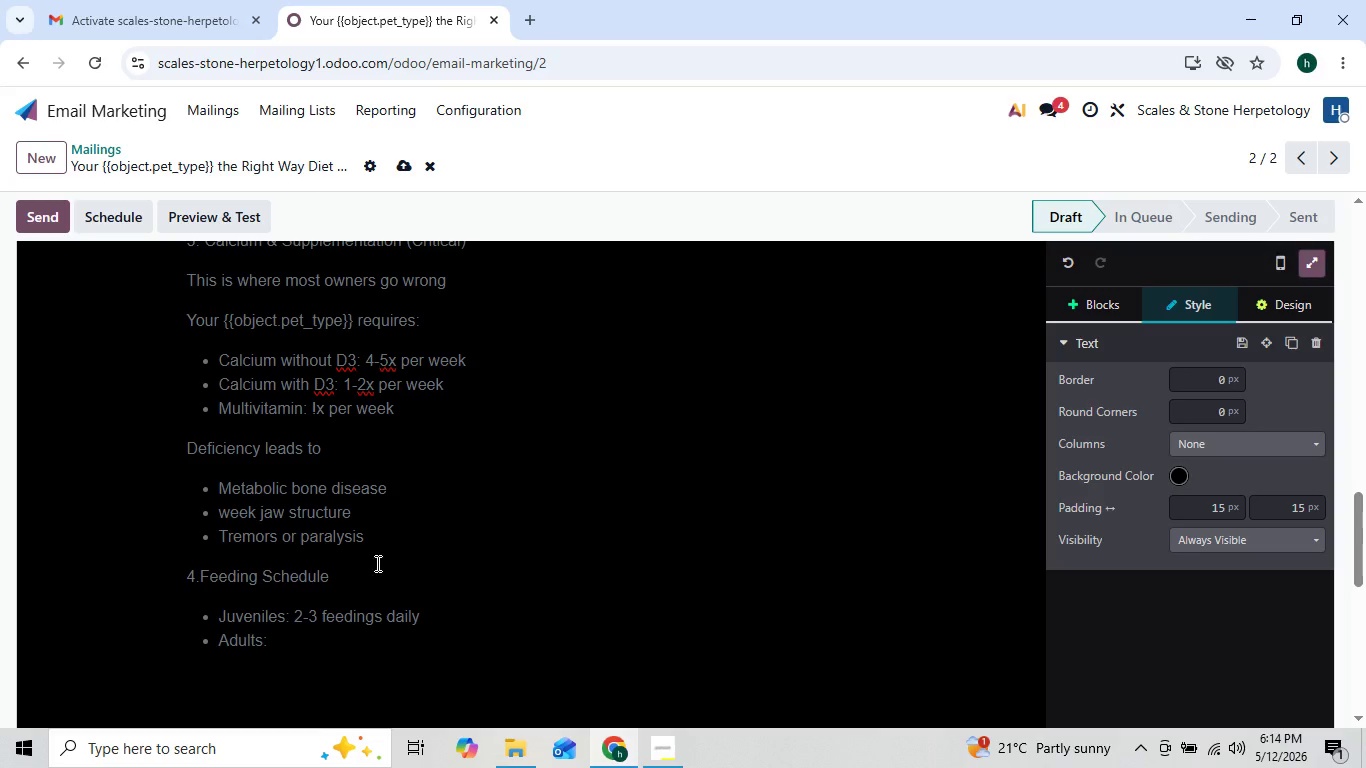 
key(ArrowRight)
 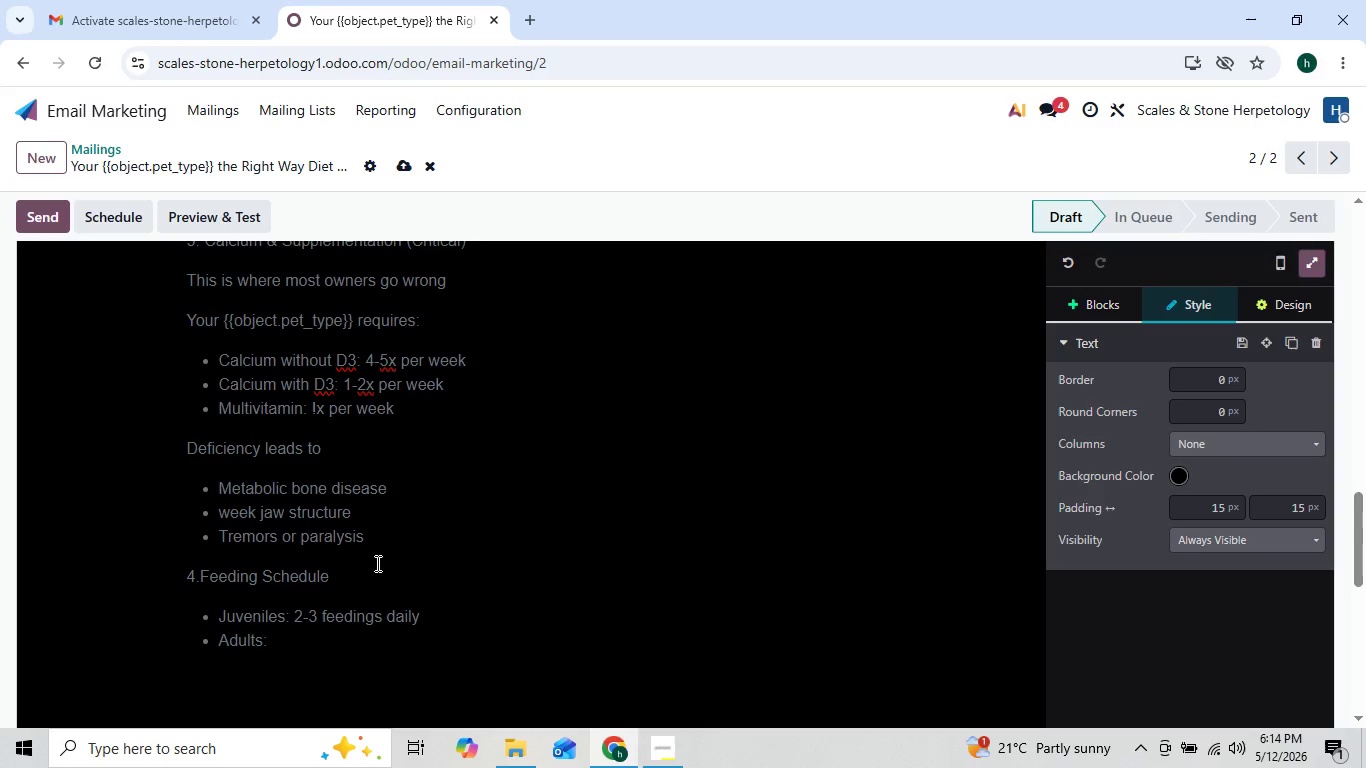 
key(ArrowUp)
 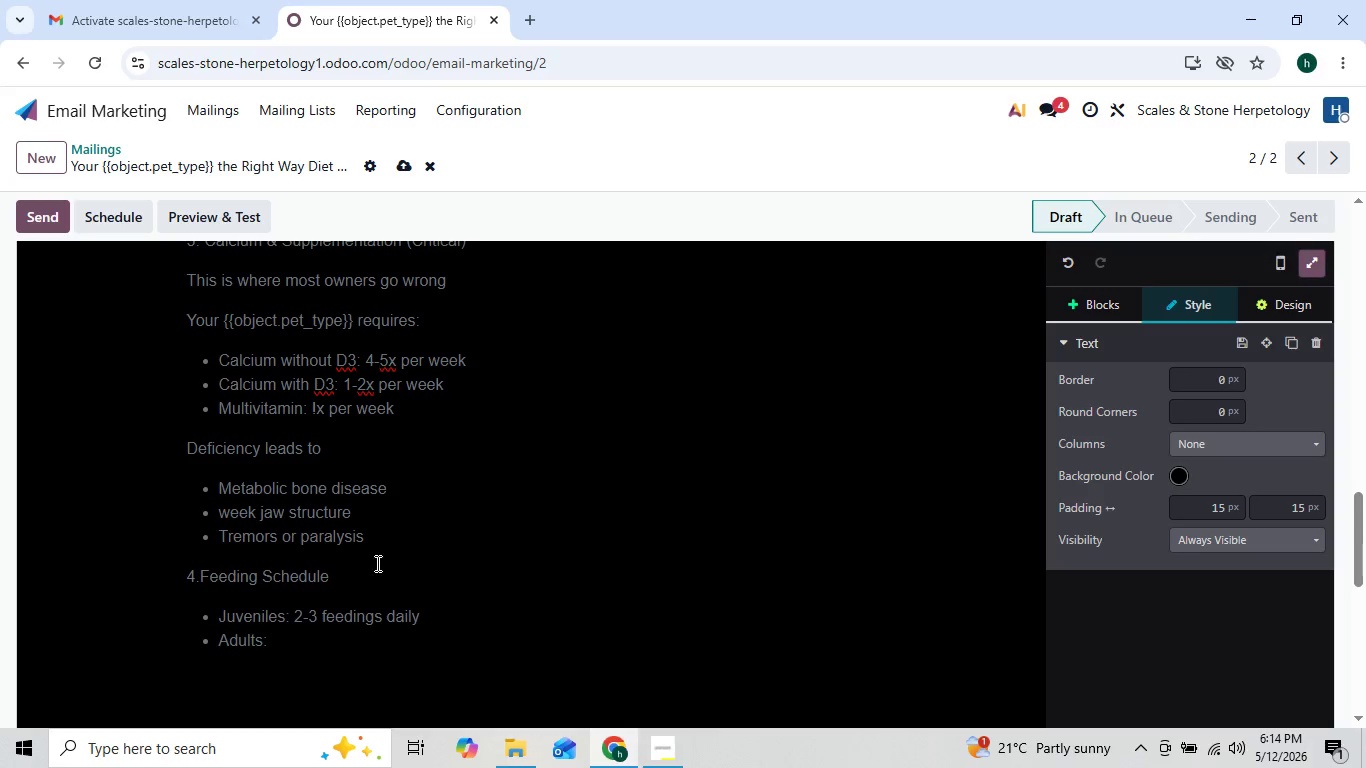 
key(ArrowDown)
 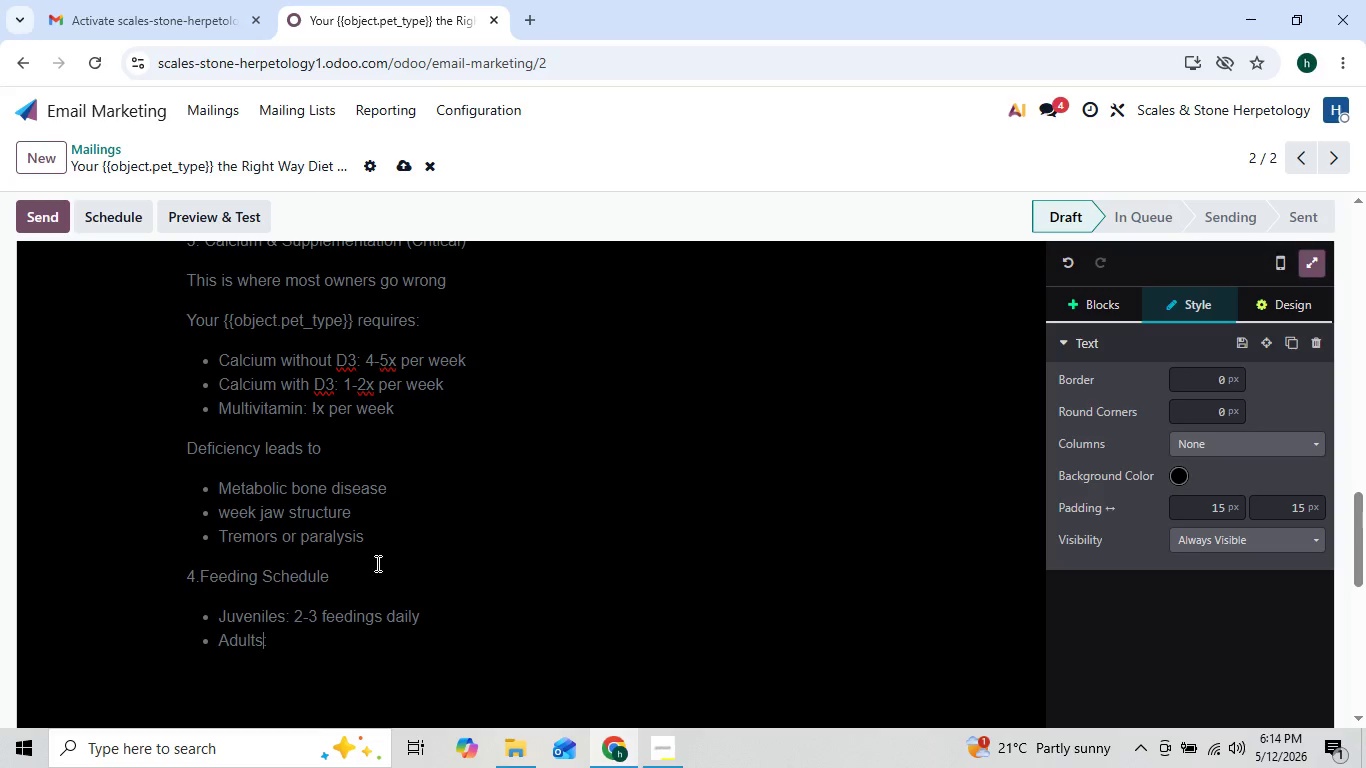 
key(ArrowUp)
 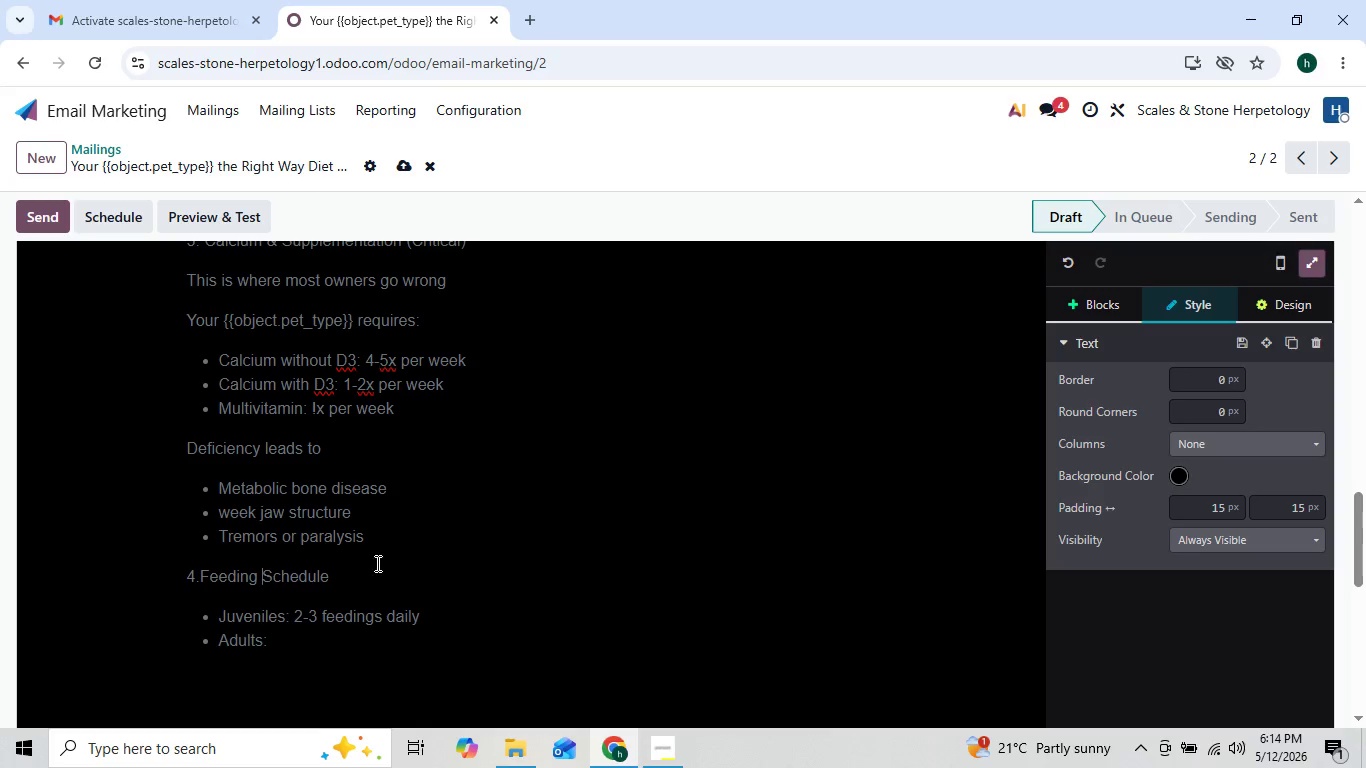 
key(ArrowUp)
 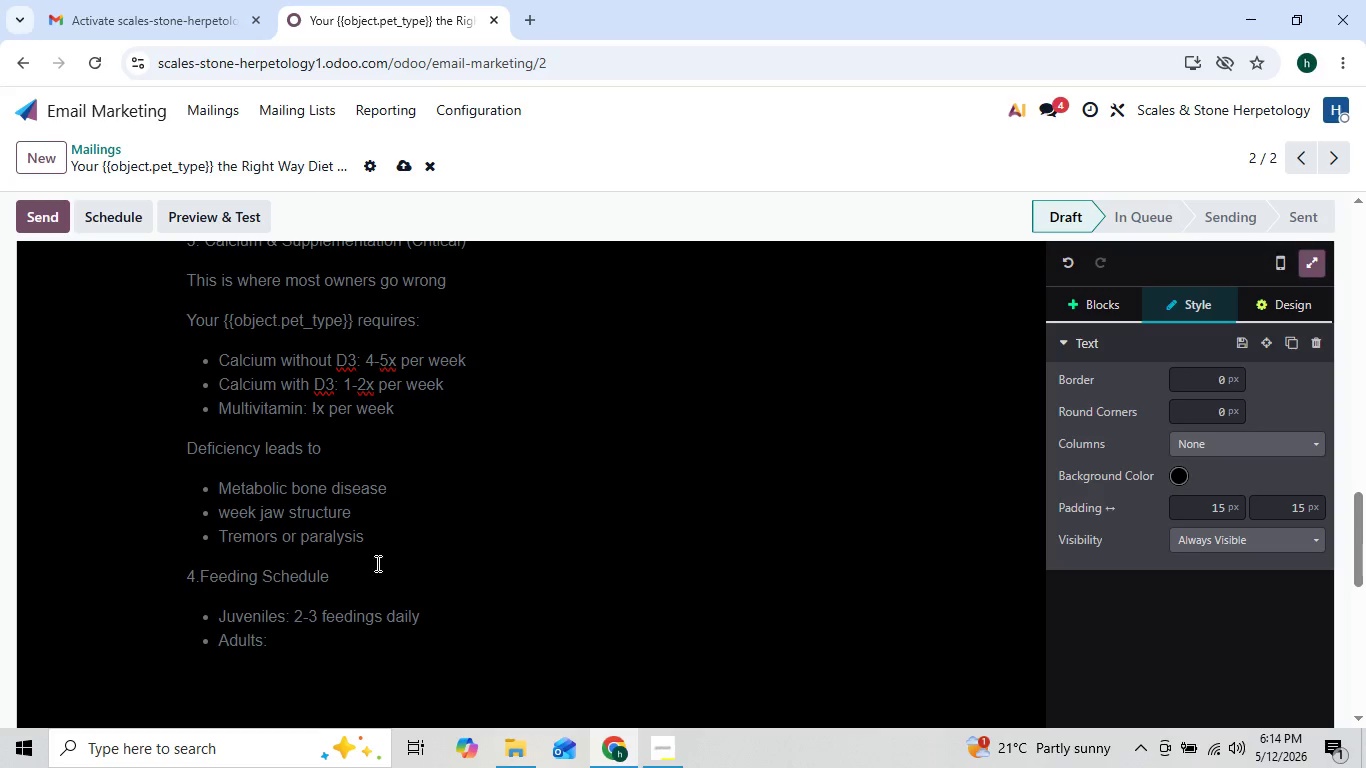 
key(ArrowUp)
 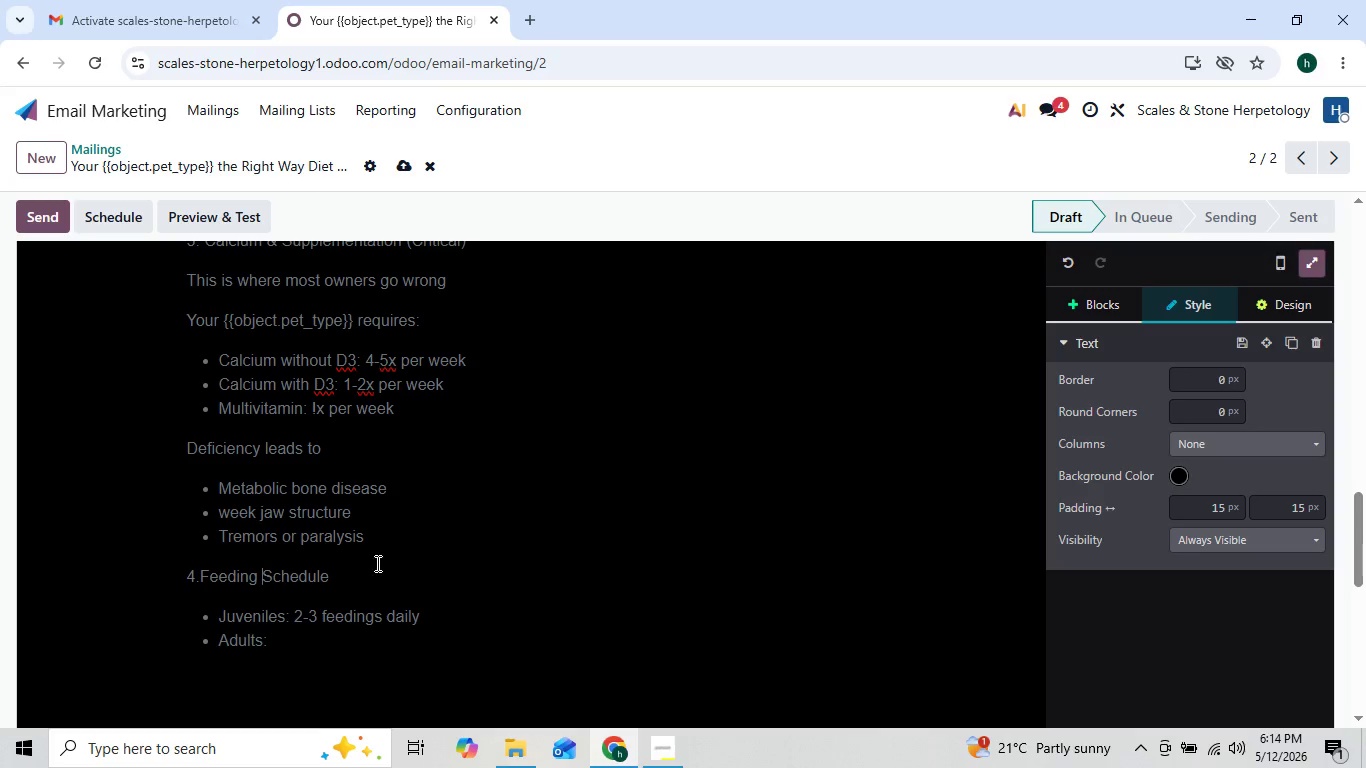 
key(ArrowDown)
 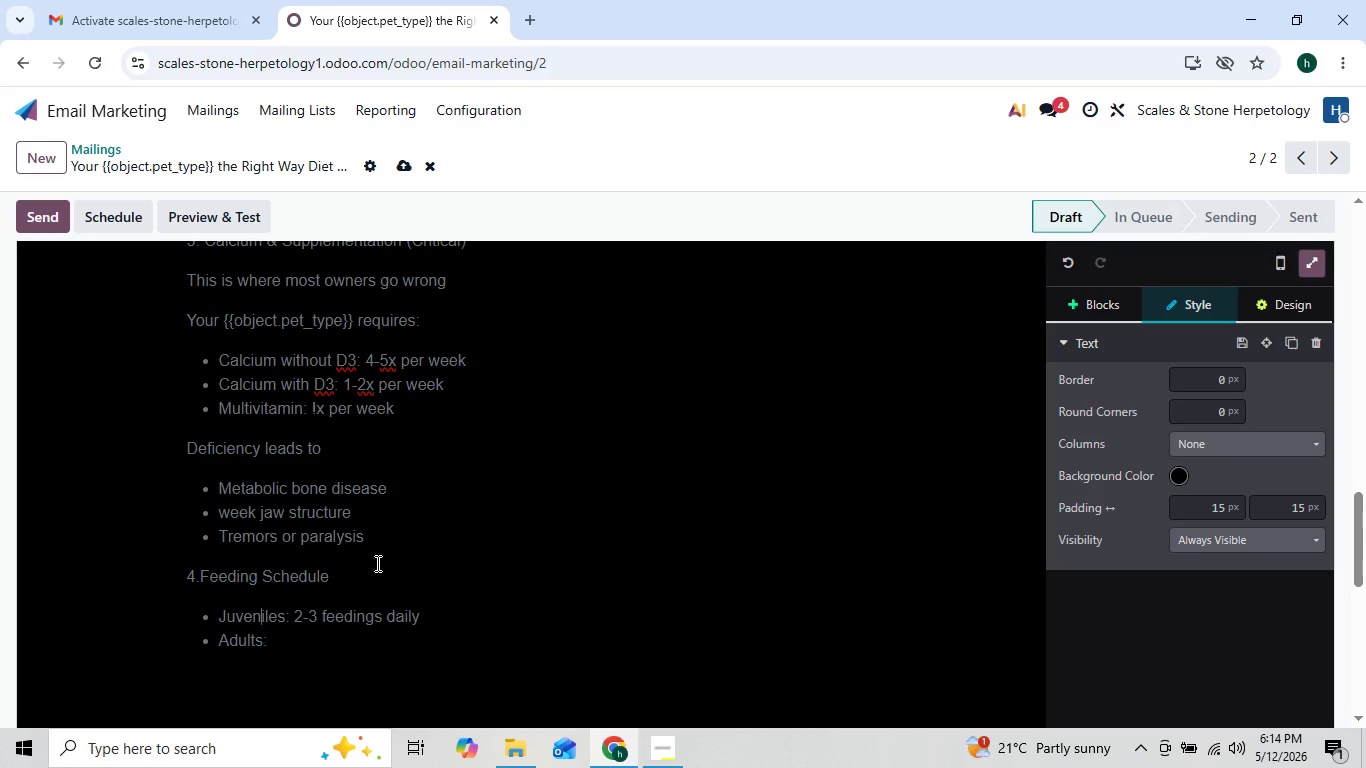 
key(ArrowDown)
 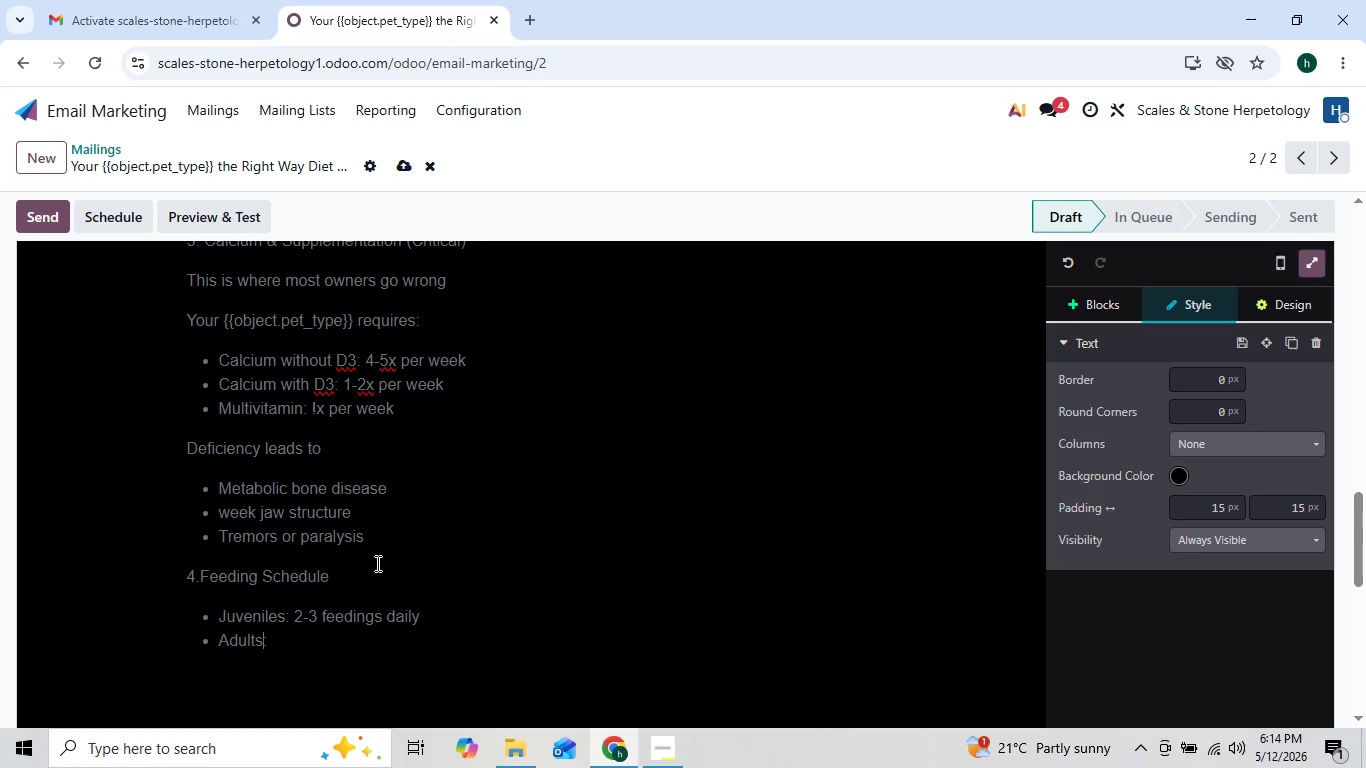 
key(ArrowDown)
 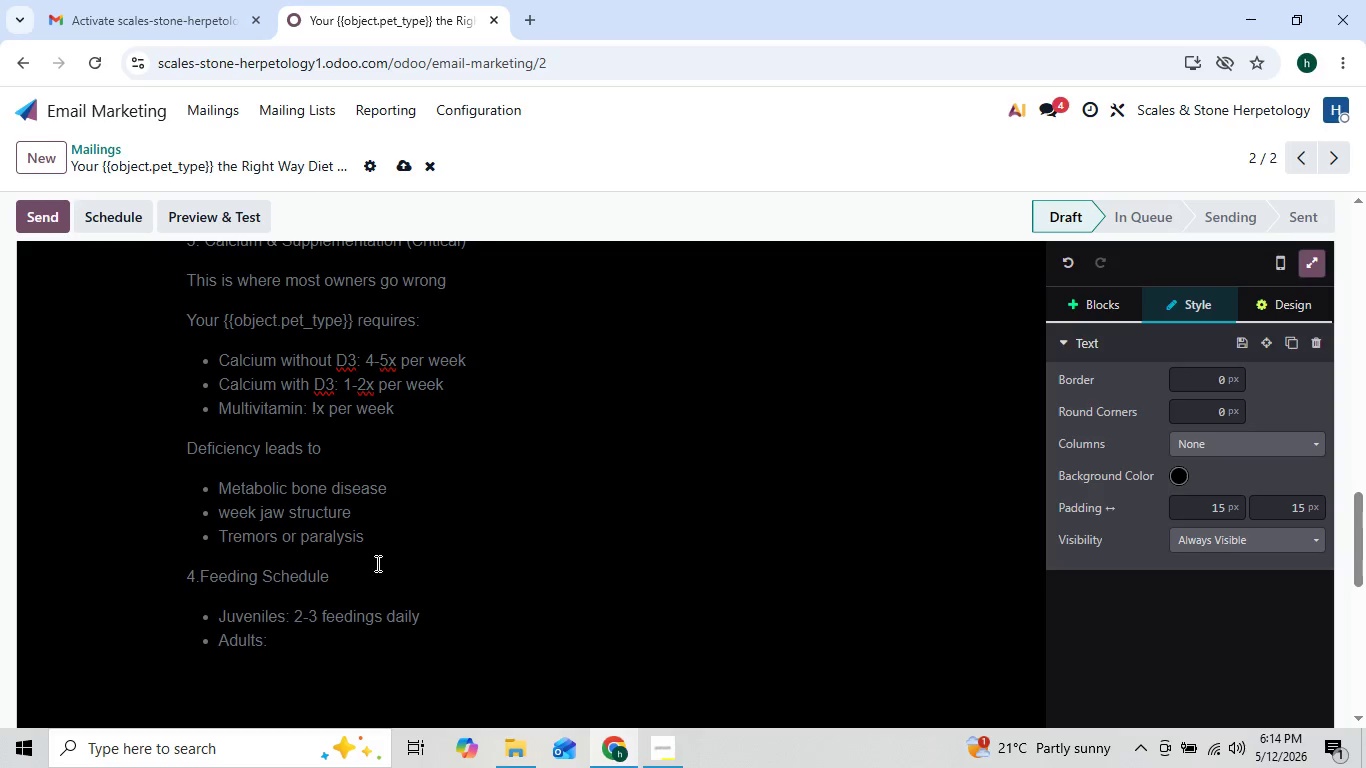 
key(ArrowRight)
 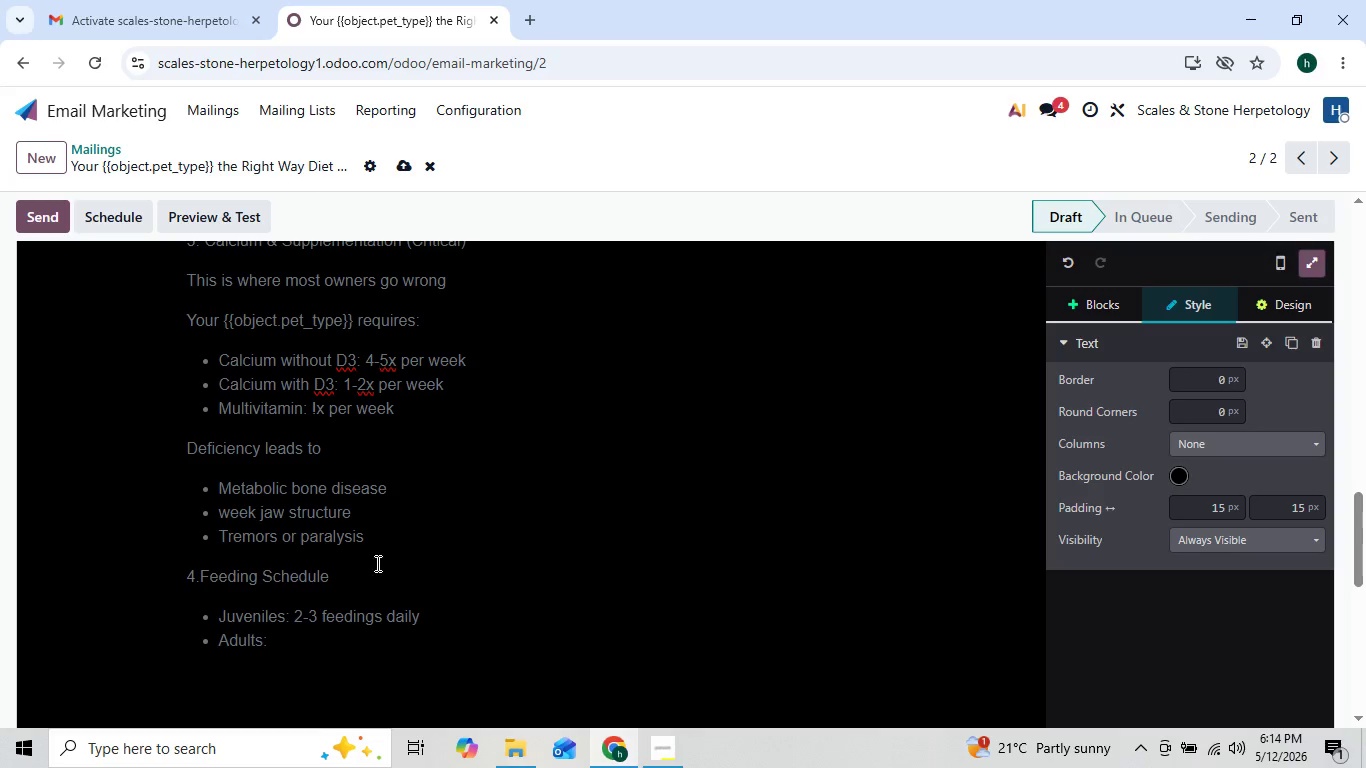 
key(ArrowRight)
 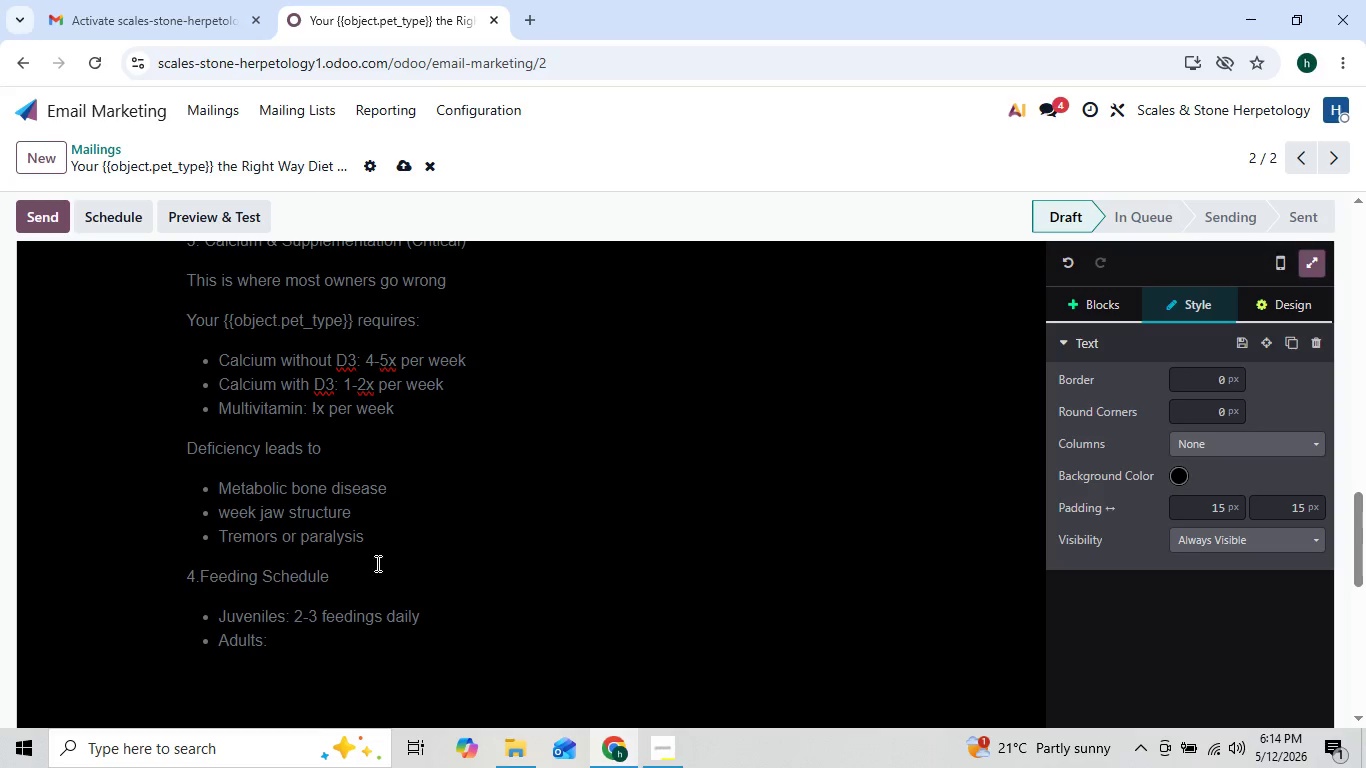 
key(ArrowUp)
 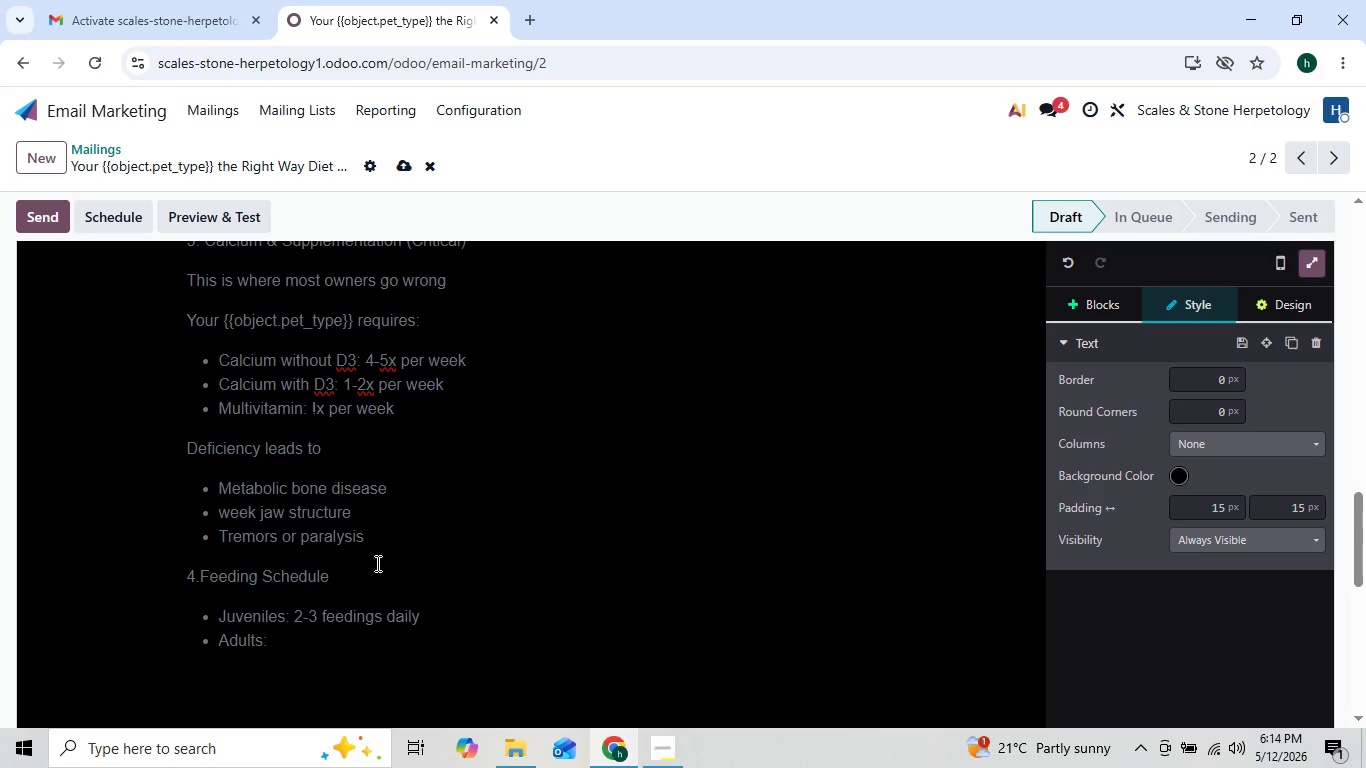 
key(ArrowRight)
 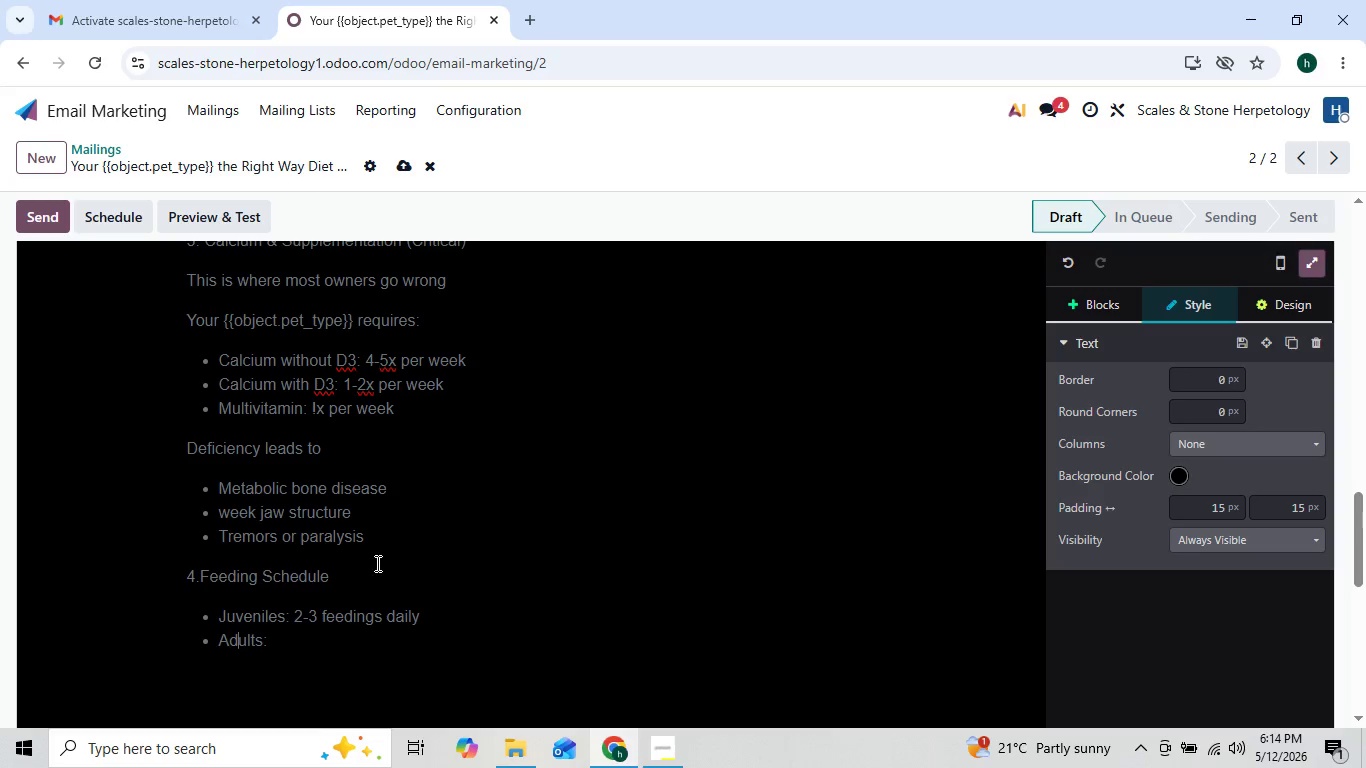 
key(ArrowRight)
 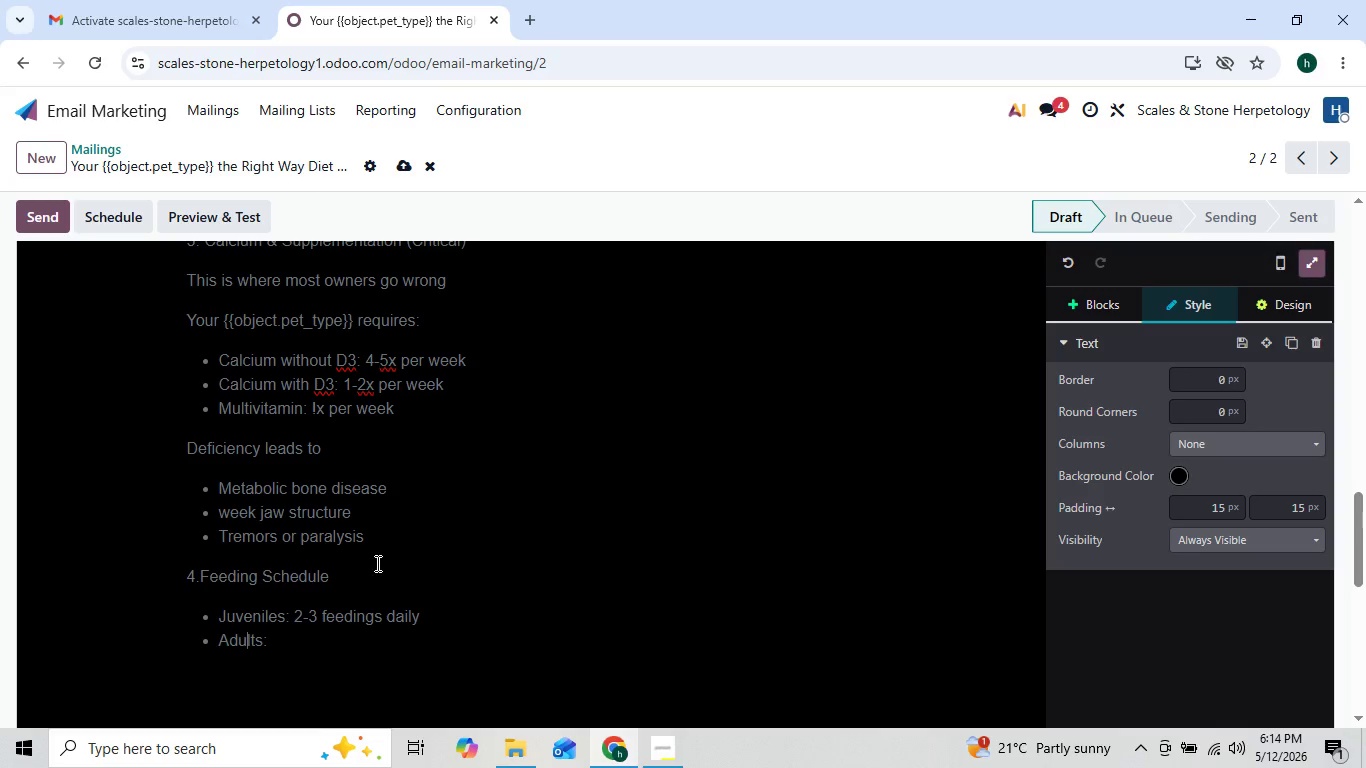 
key(ArrowRight)
 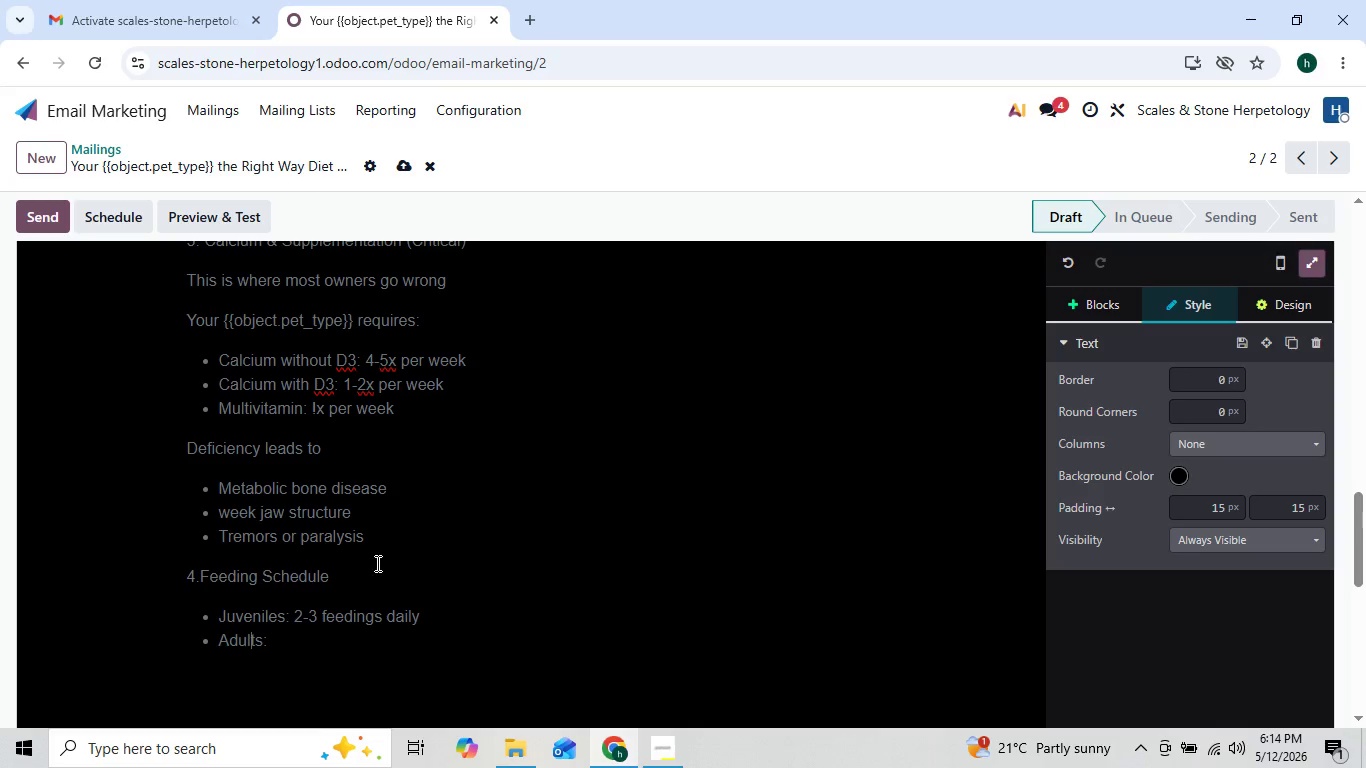 
key(ArrowRight)
 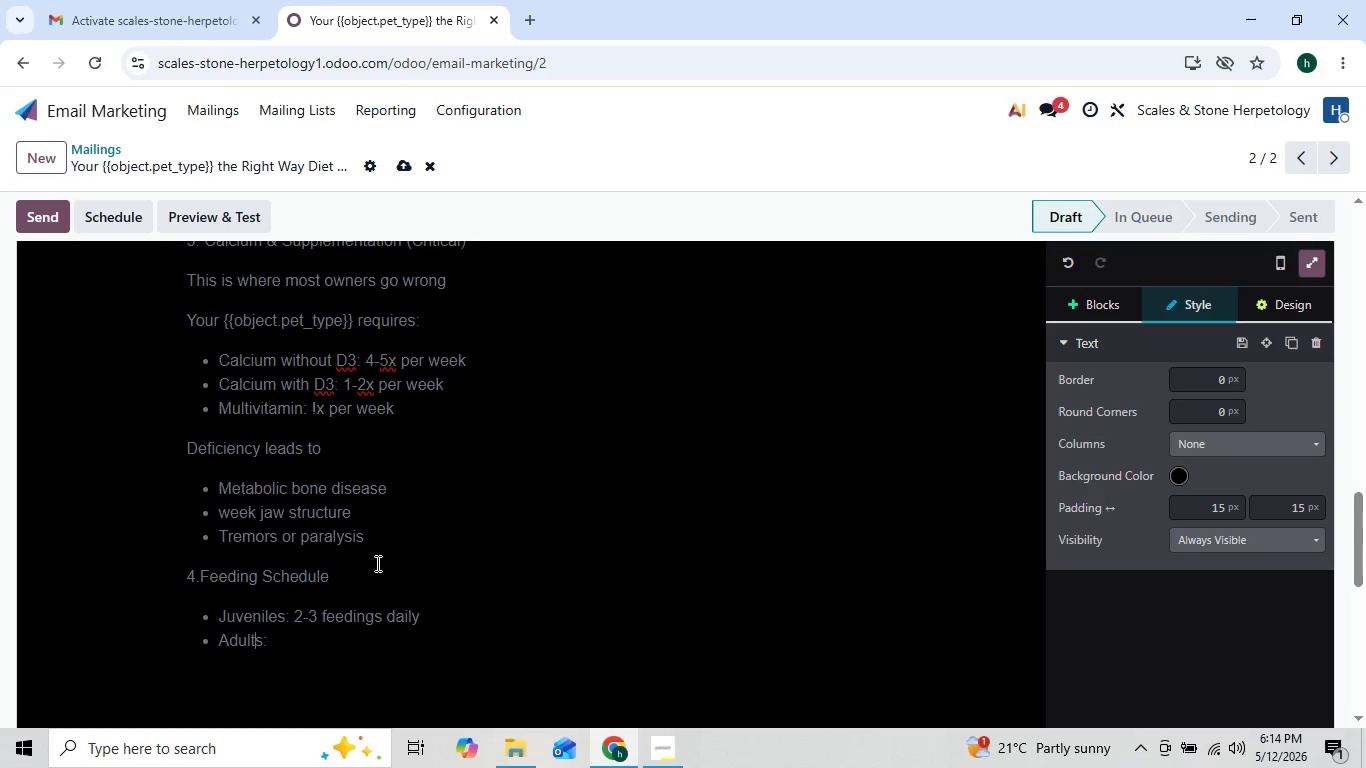 
key(ArrowRight)
 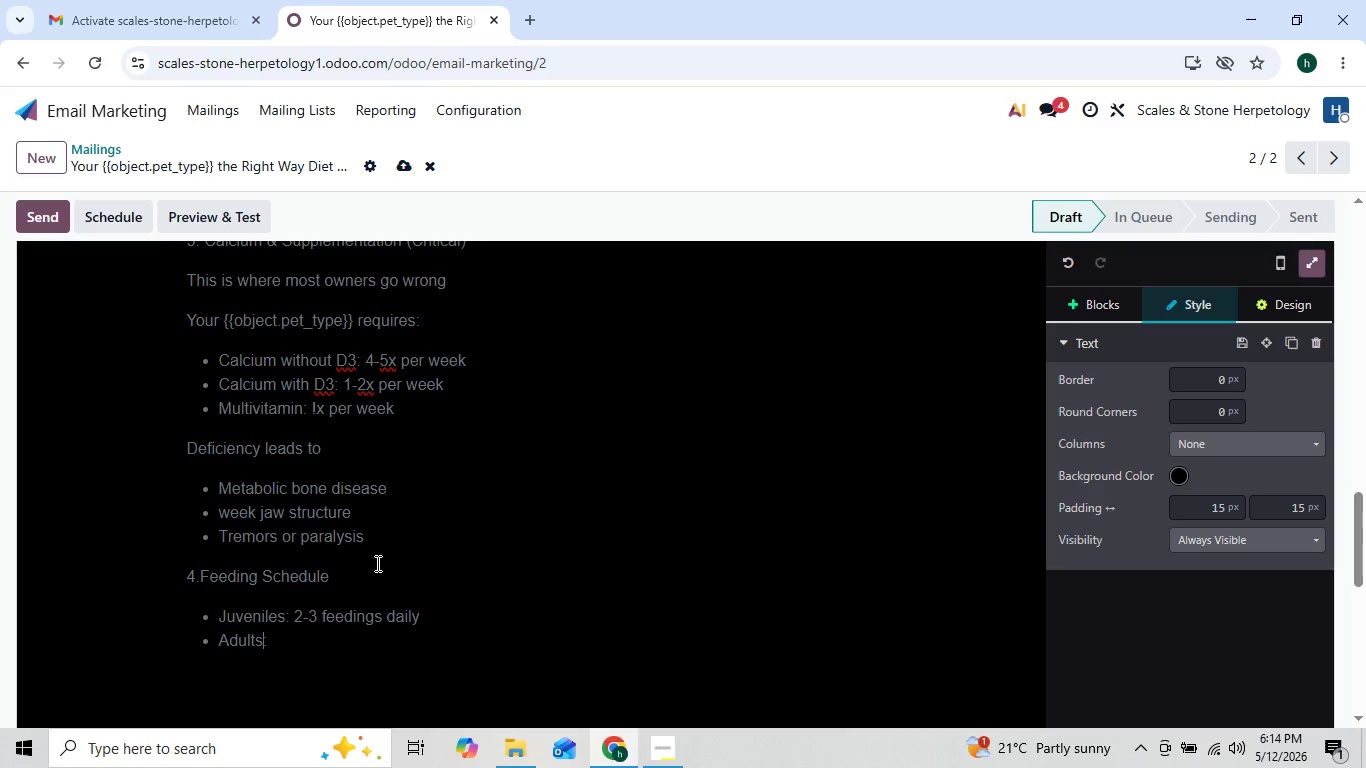 
key(ArrowRight)
 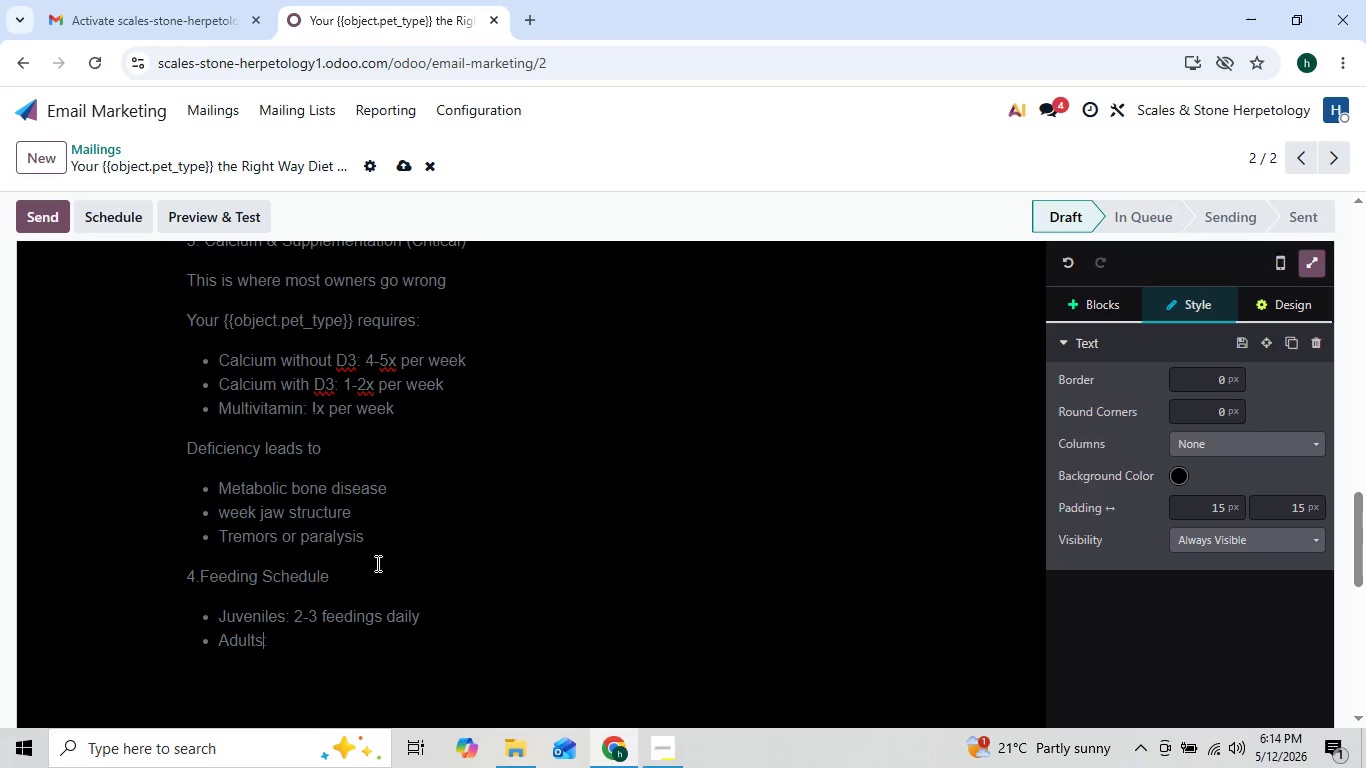 
key(ArrowRight)
 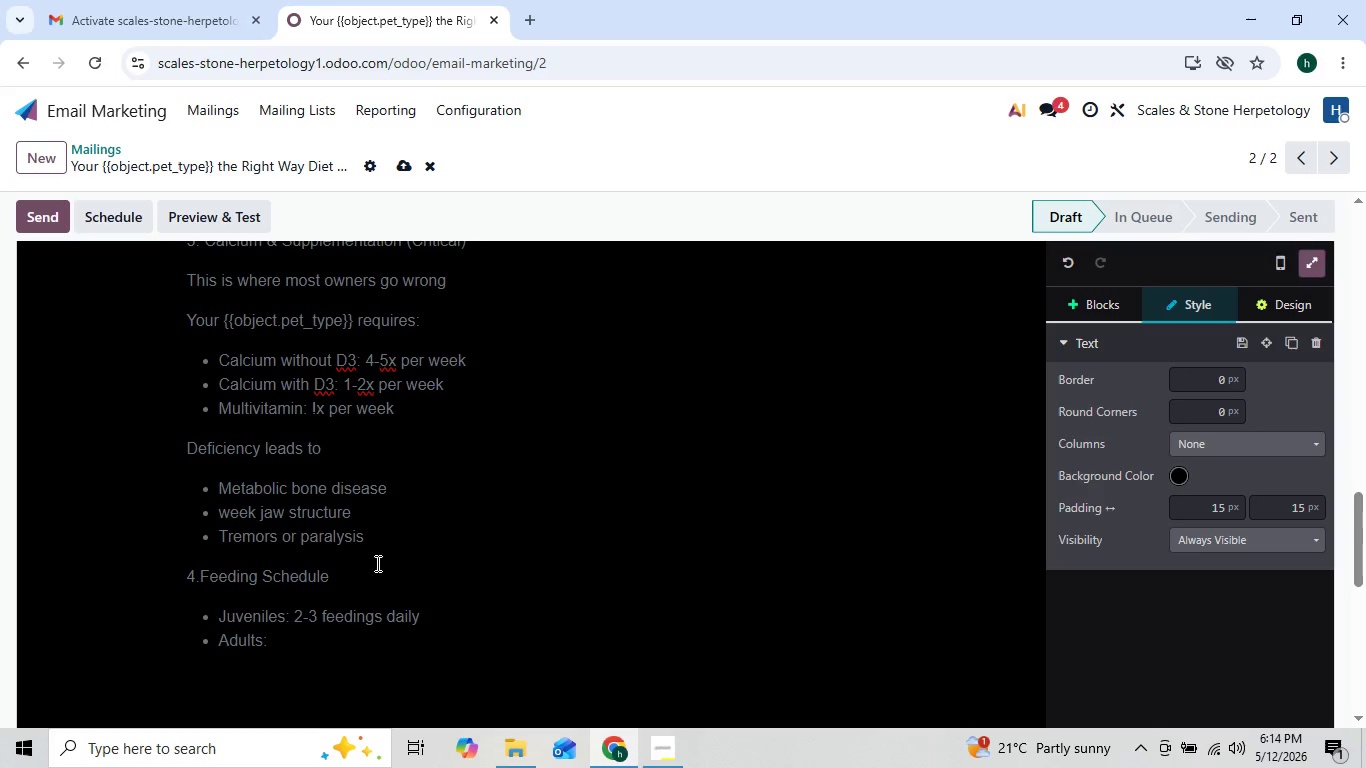 
key(ArrowLeft)
 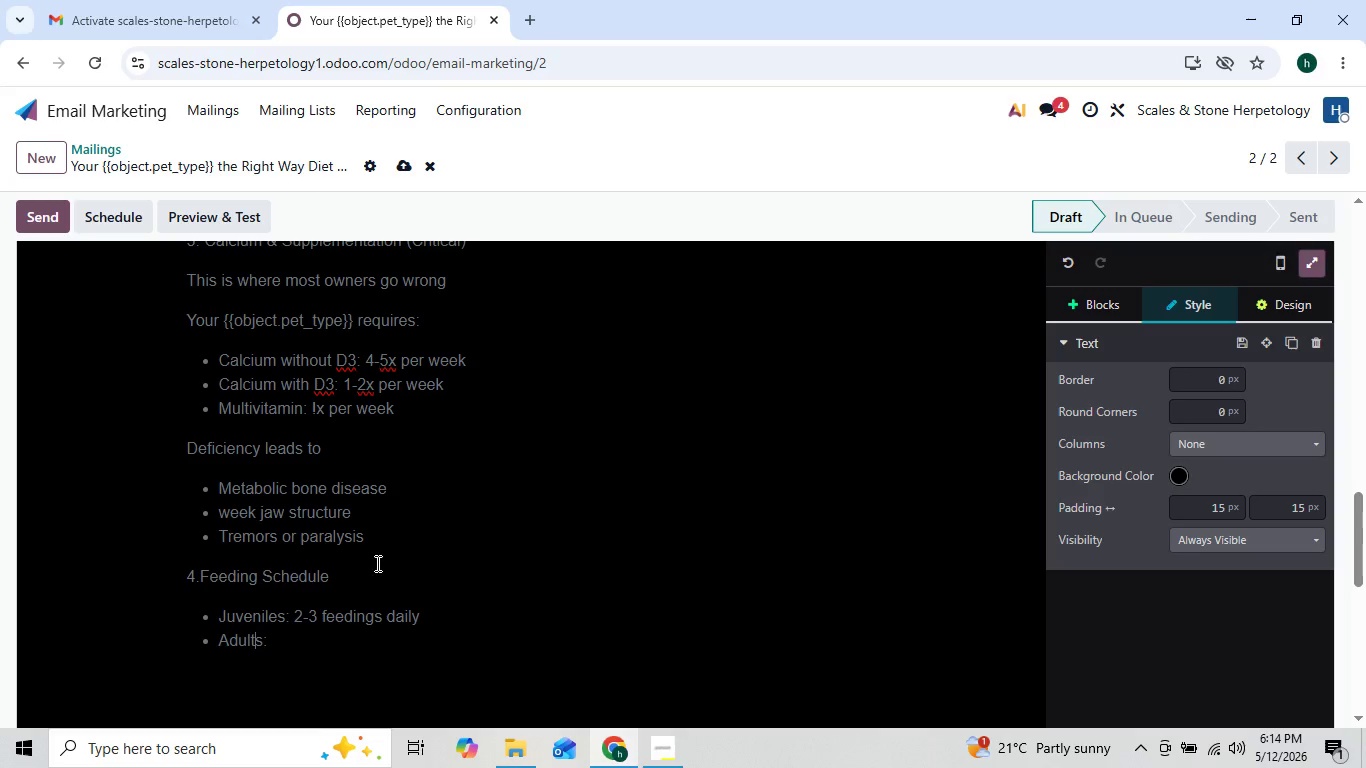 
key(ArrowLeft)
 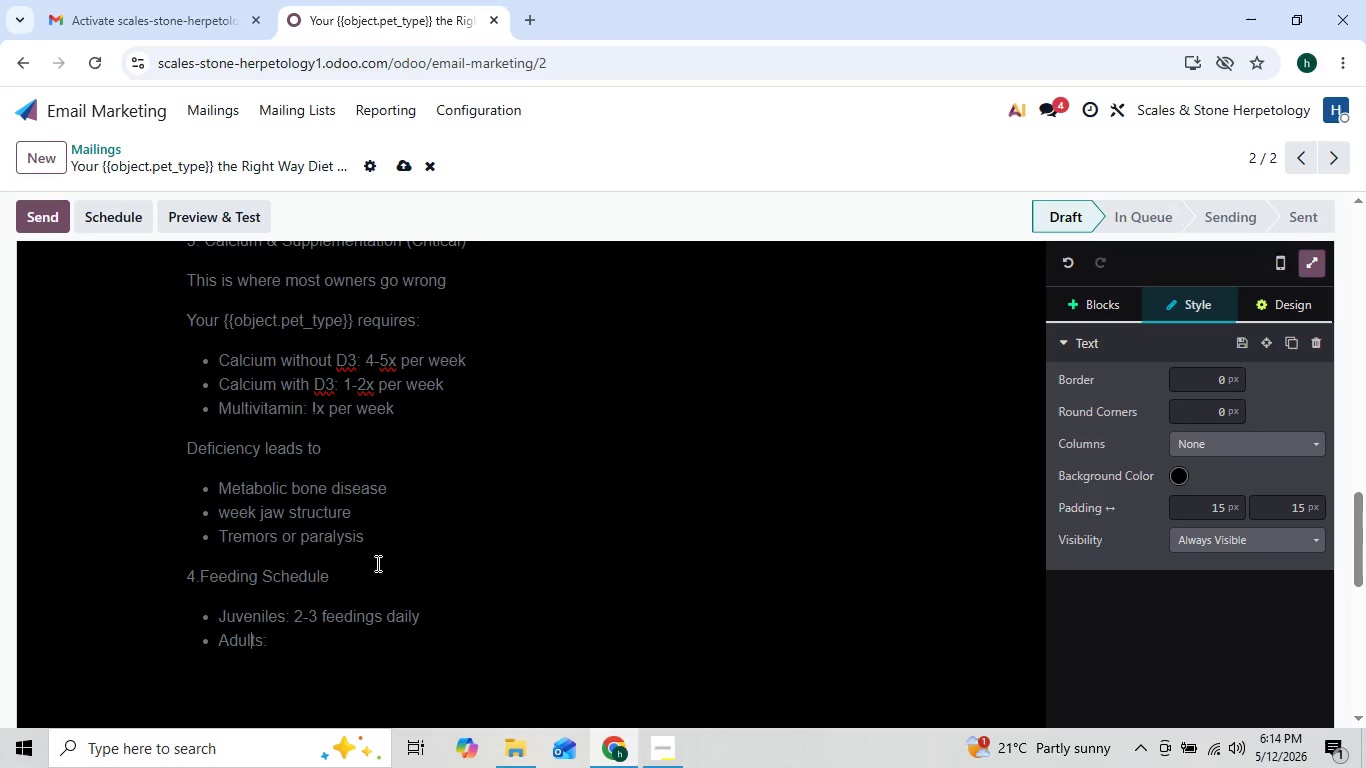 
key(ArrowLeft)
 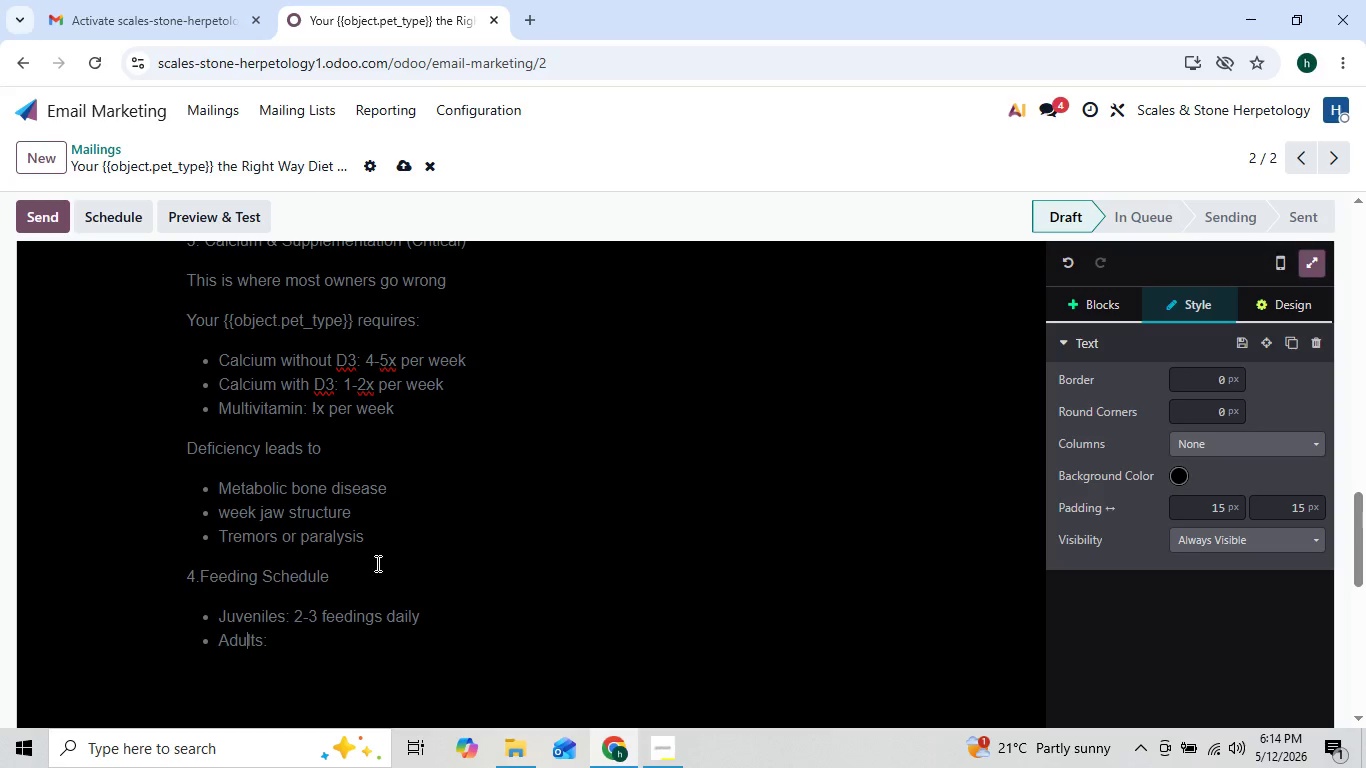 
key(ArrowLeft)
 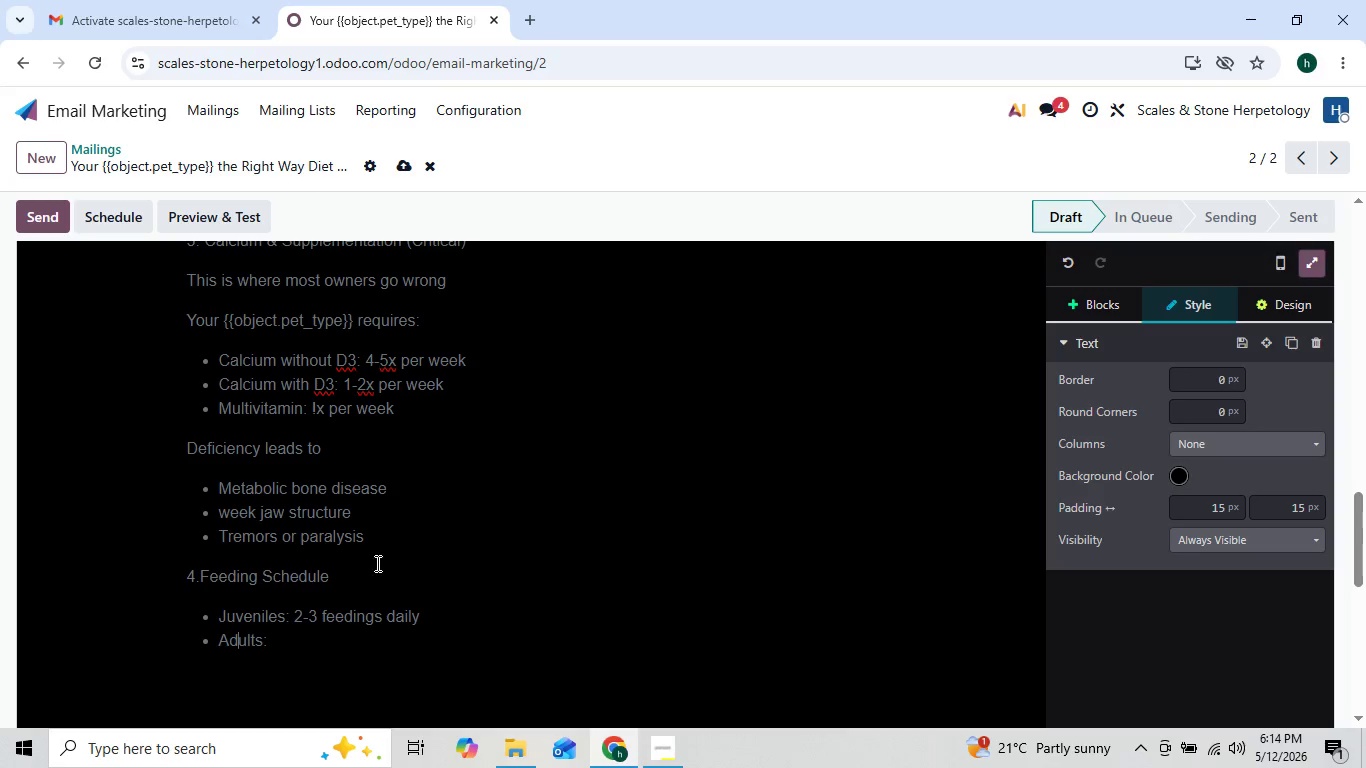 
key(ArrowLeft)
 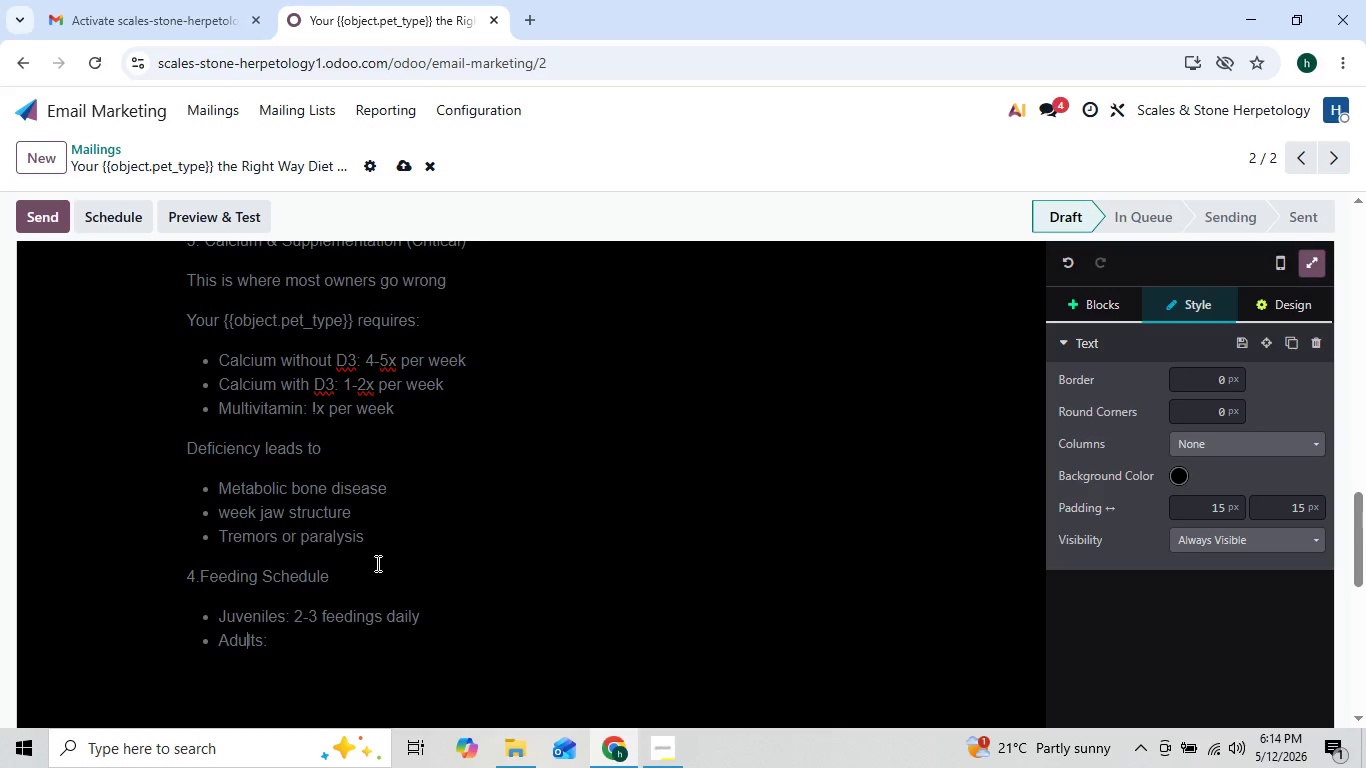 
key(ArrowRight)
 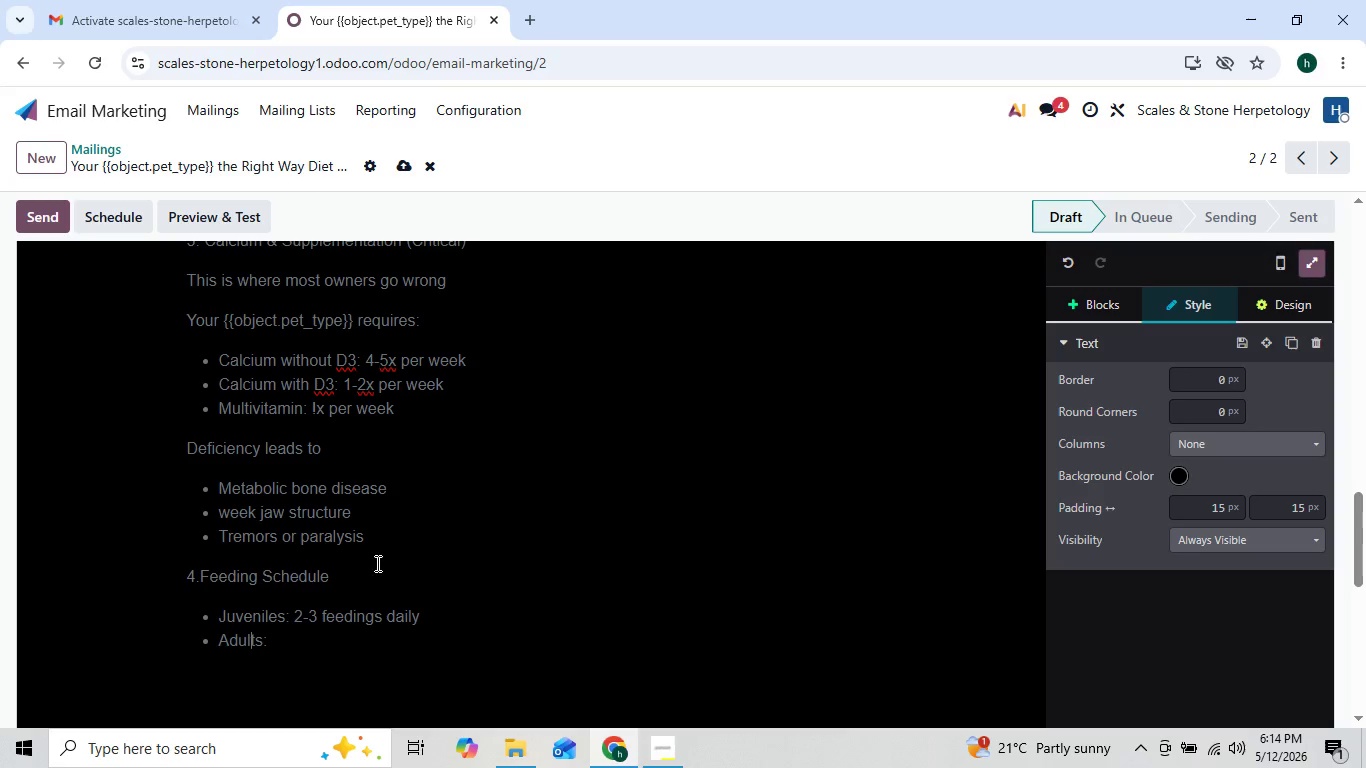 
key(ArrowRight)
 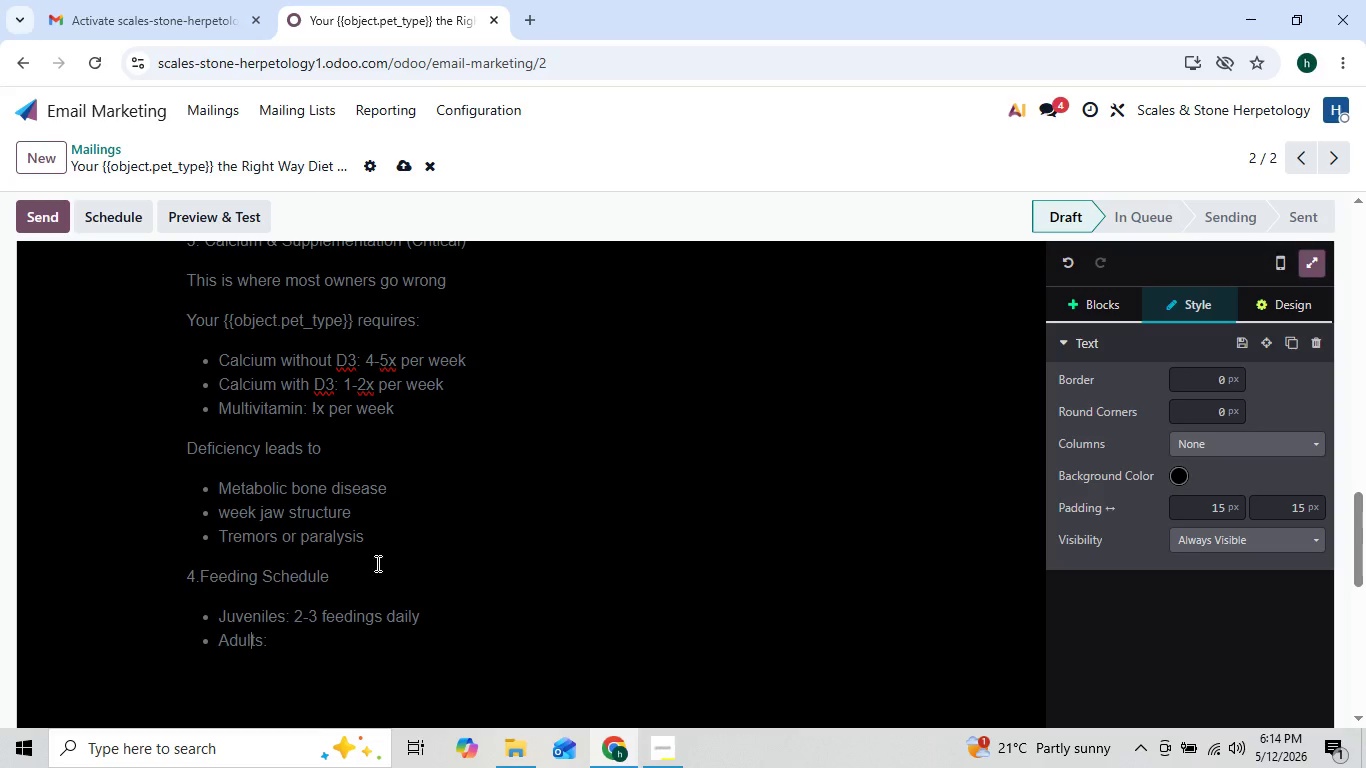 
key(ArrowRight)
 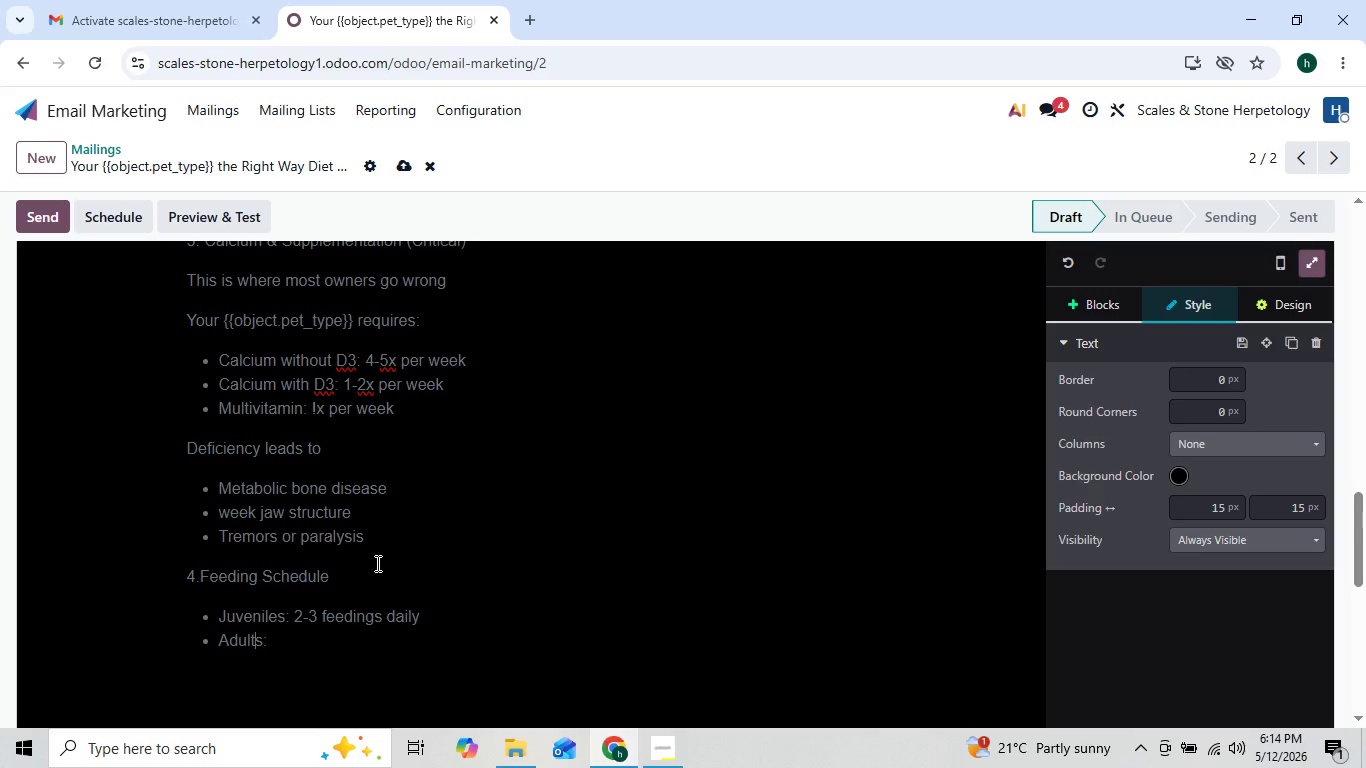 
key(ArrowRight)
 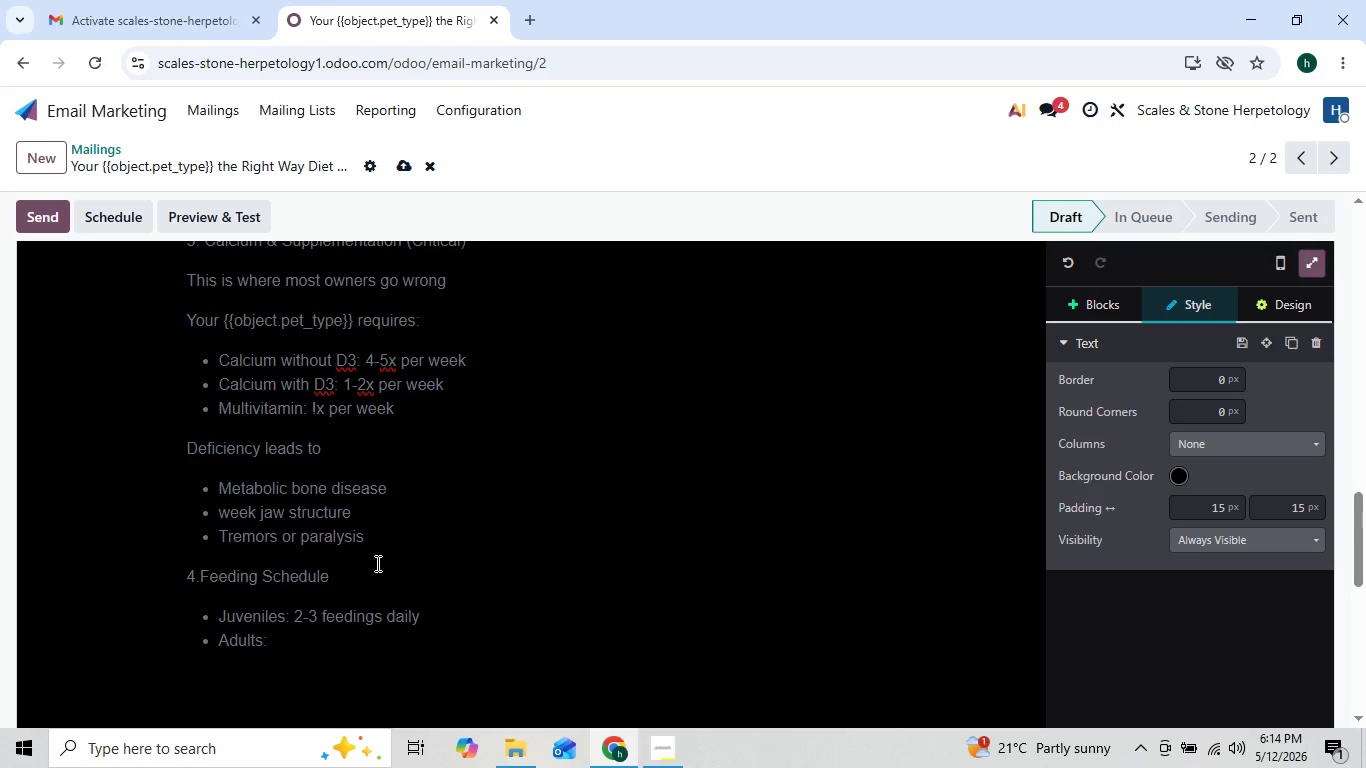 
key(ArrowRight)
 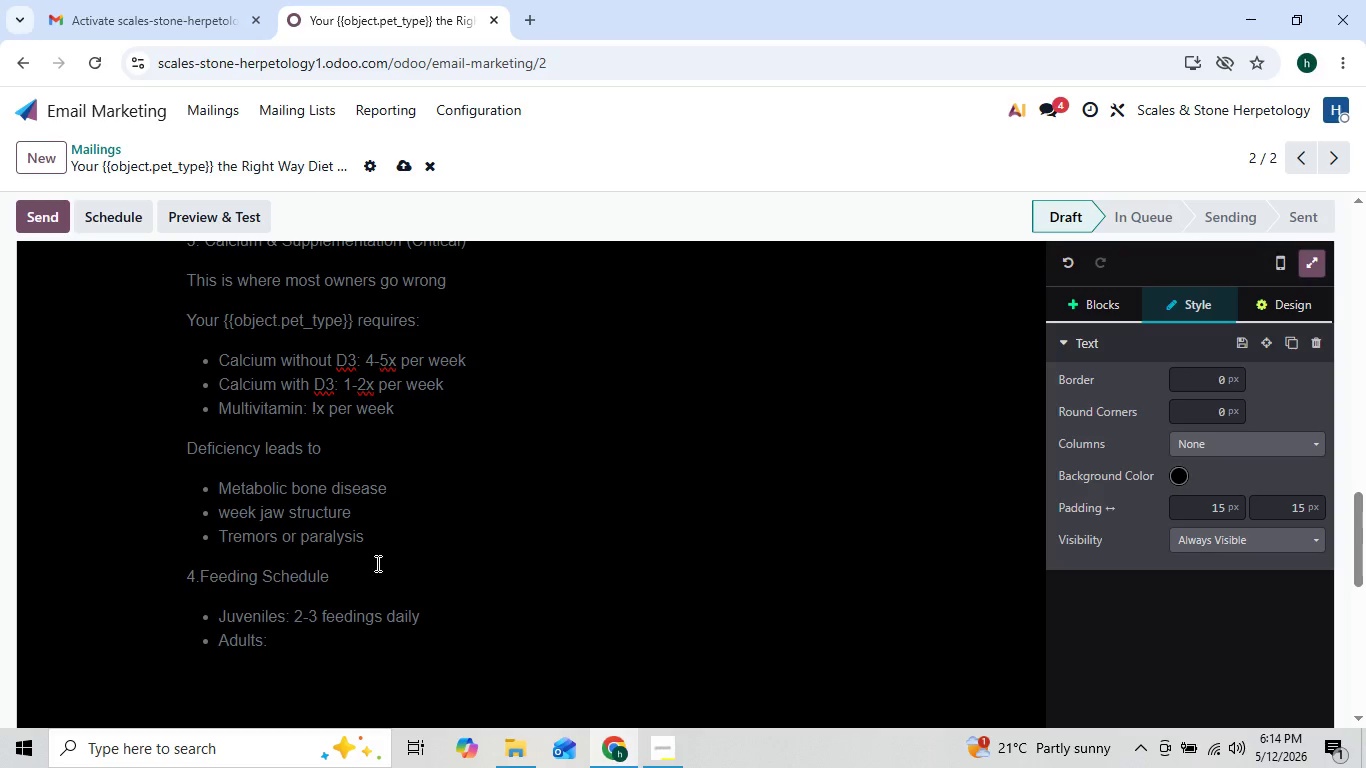 
key(ArrowLeft)
 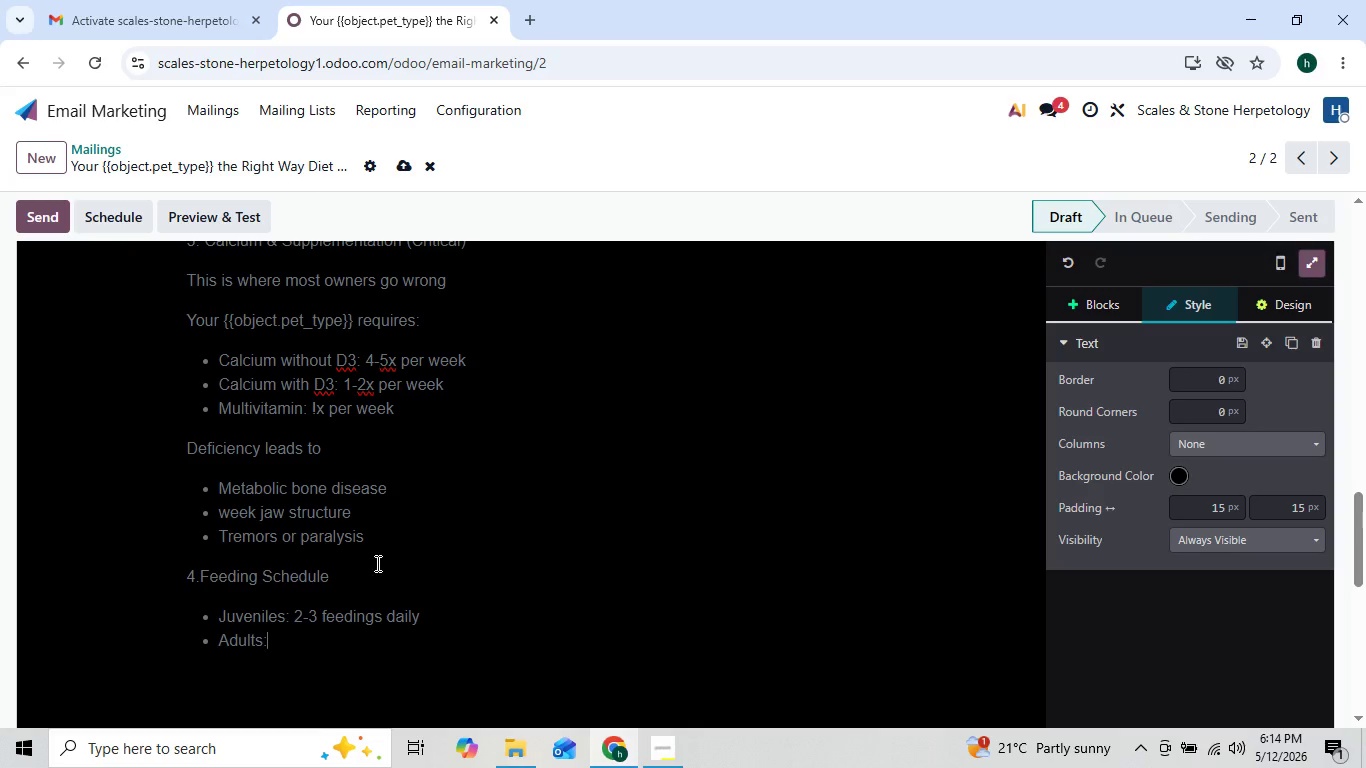 
key(ArrowRight)
 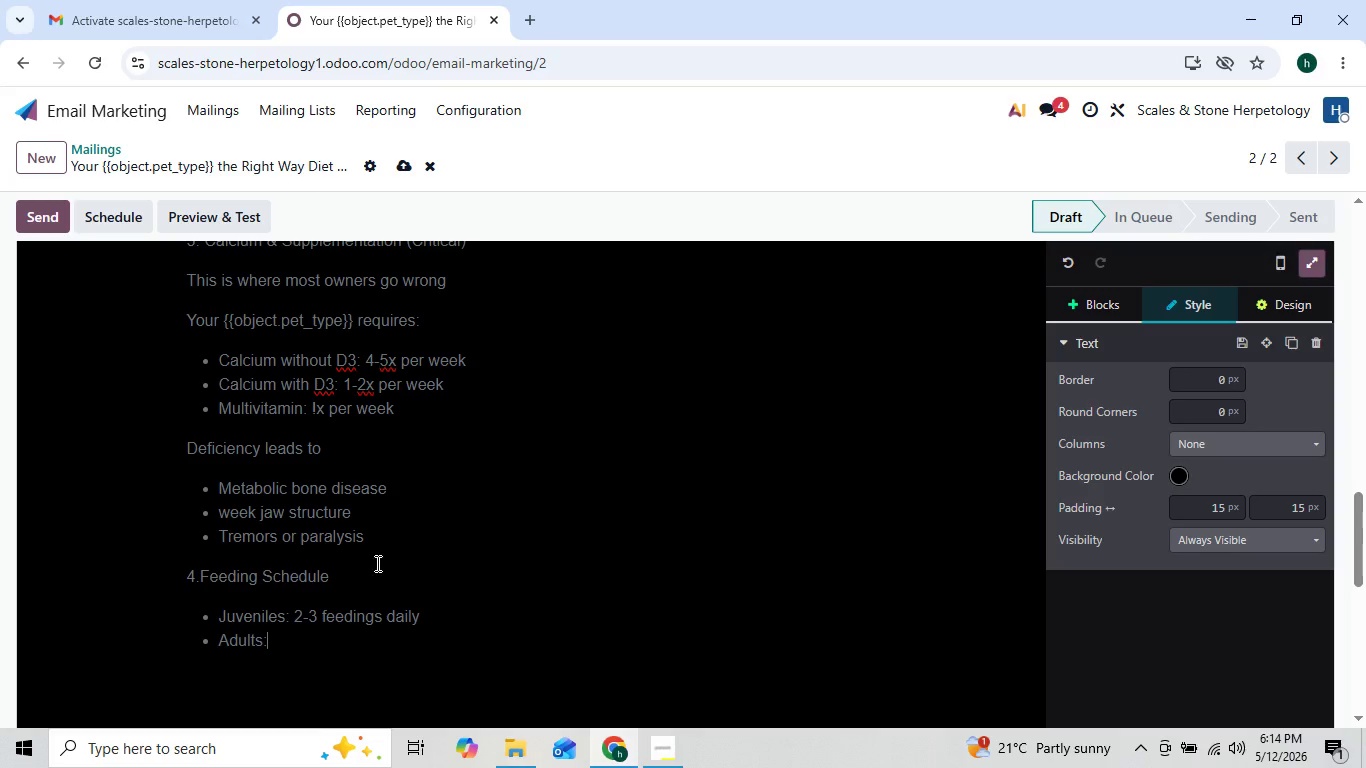 
key(Space)
 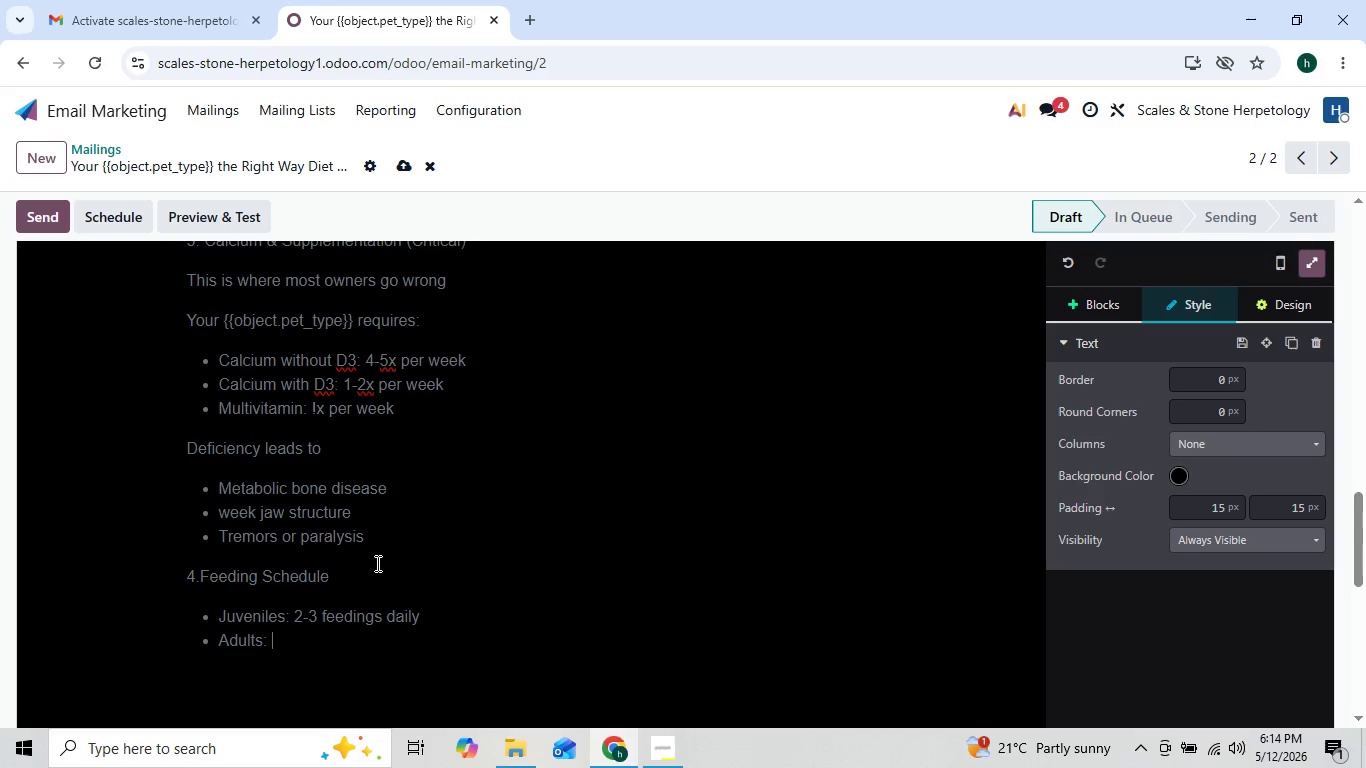 
key(1)
 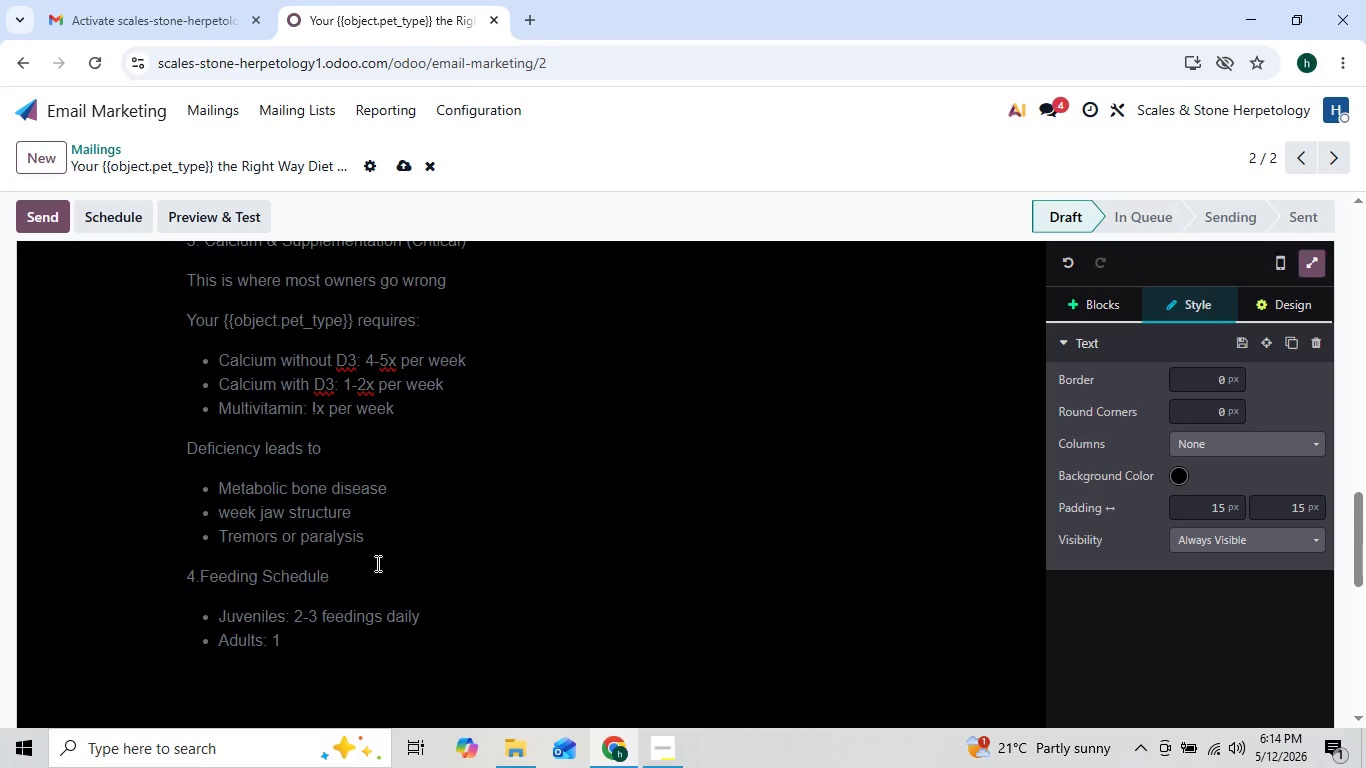 
key(ArrowLeft)
 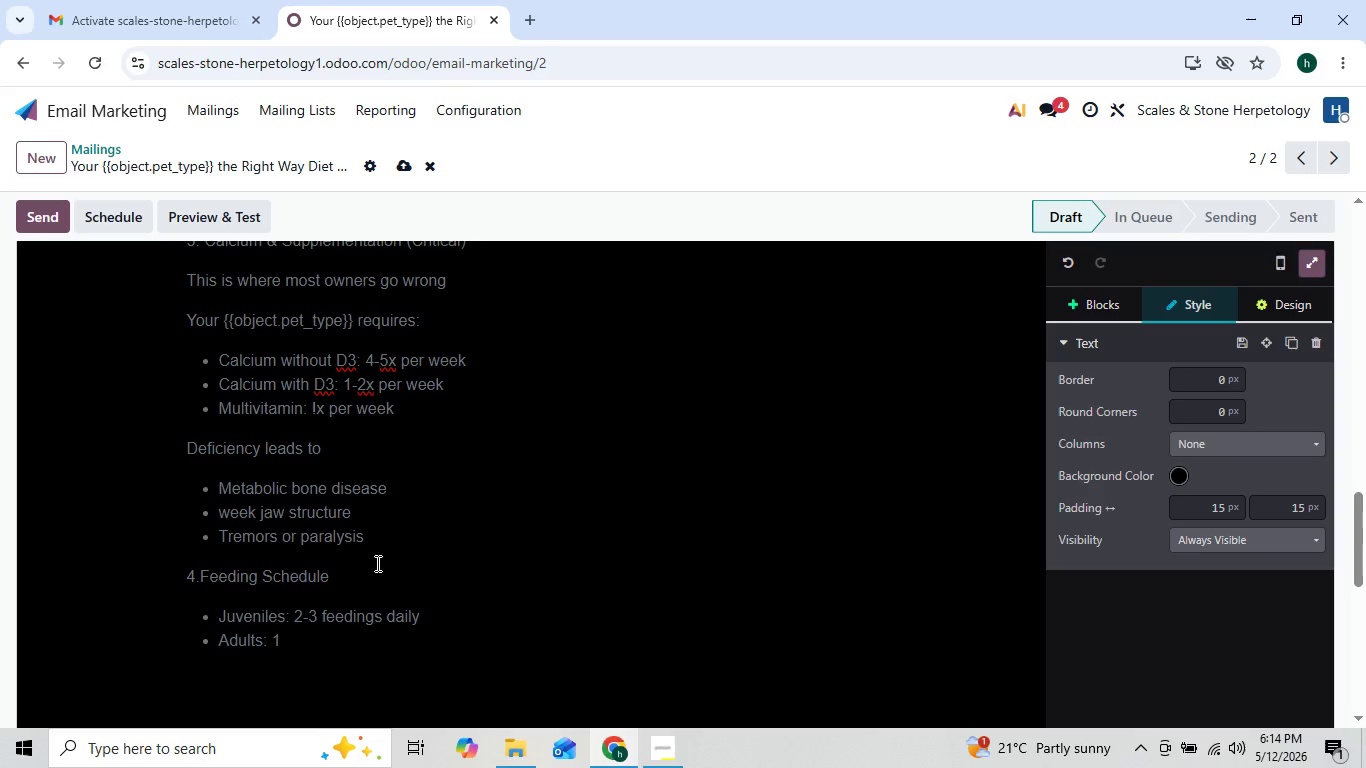 
key(ArrowRight)
 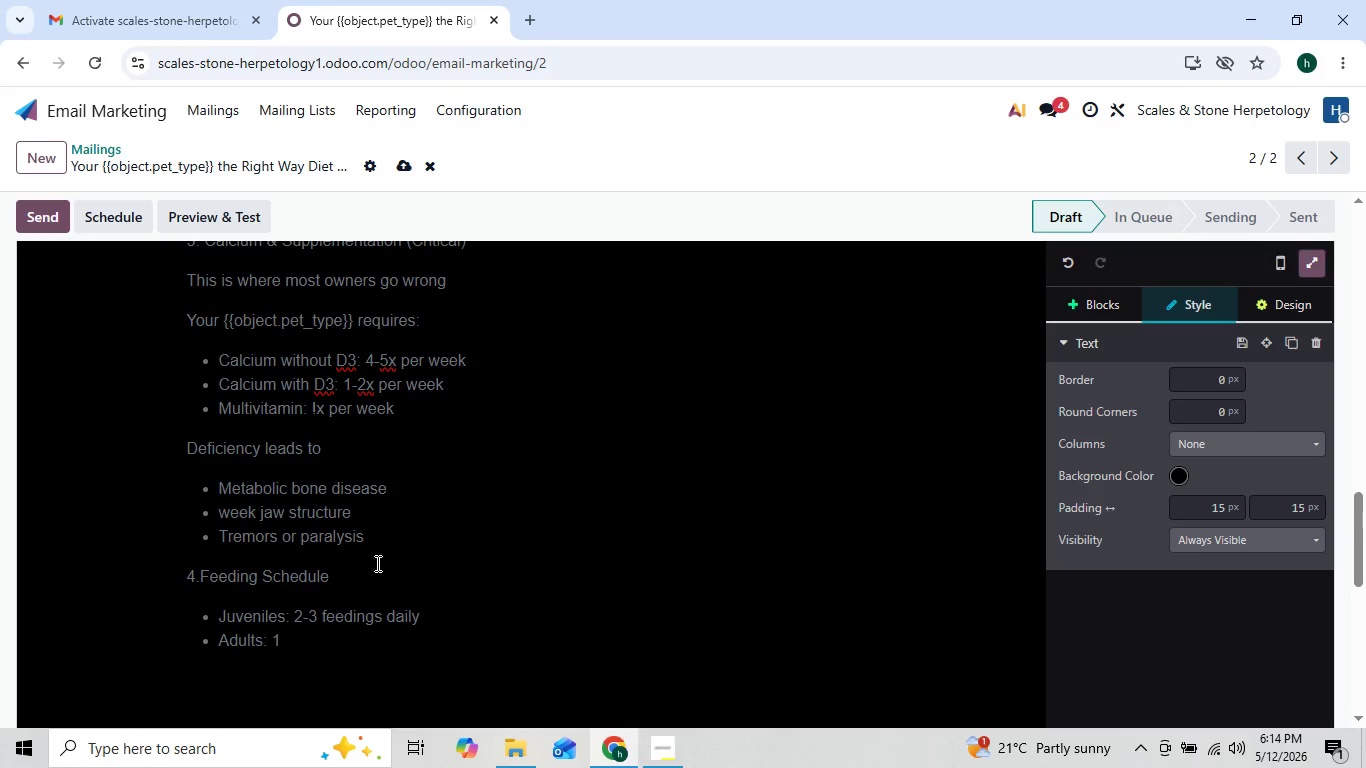 
type( feeding daily or every other day)
 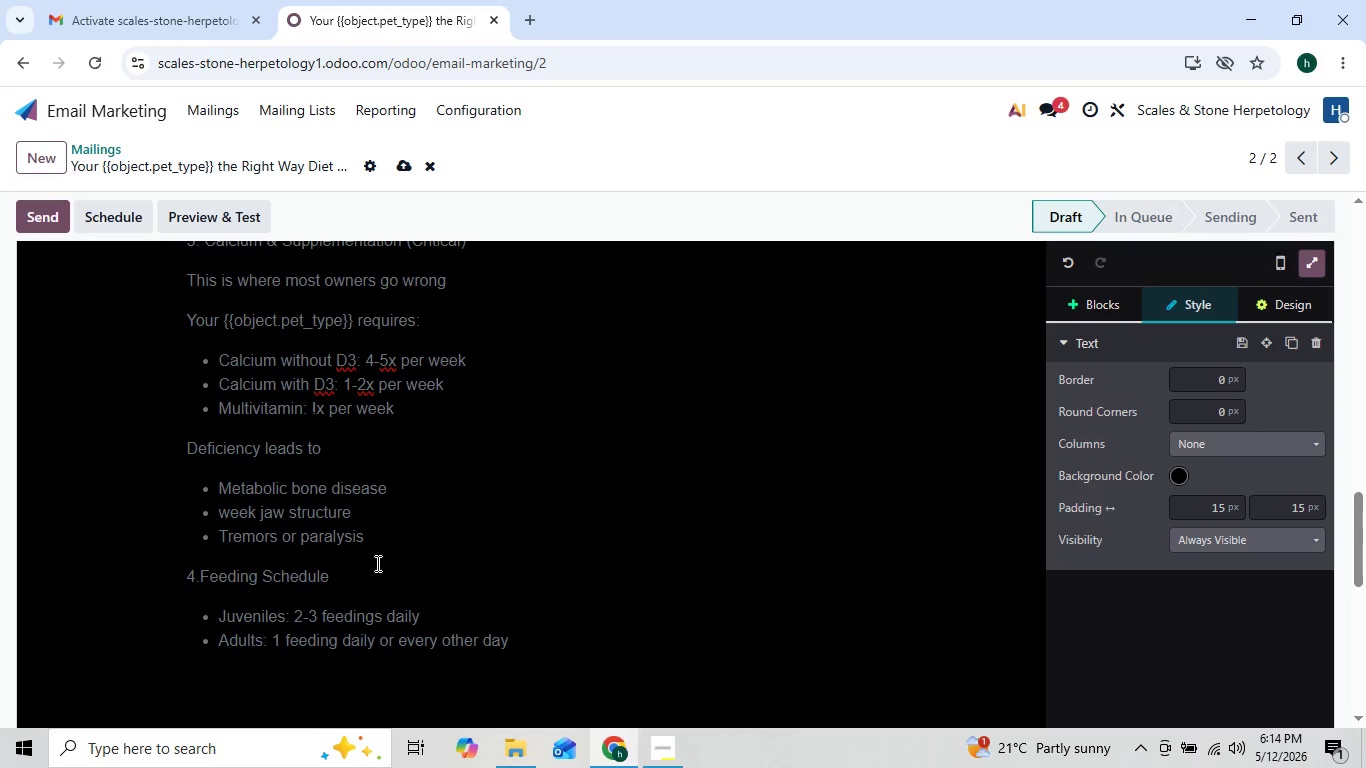 
key(Enter)
 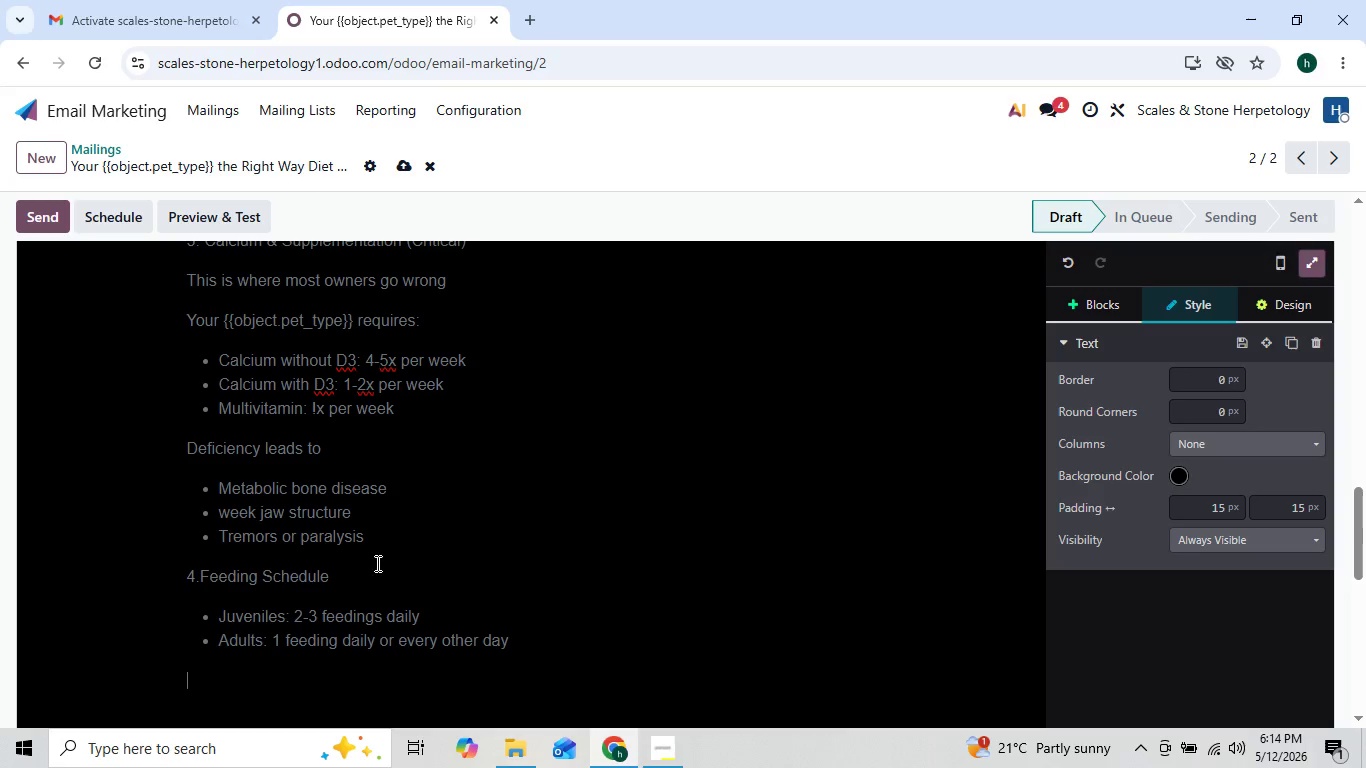 
key(Enter)
 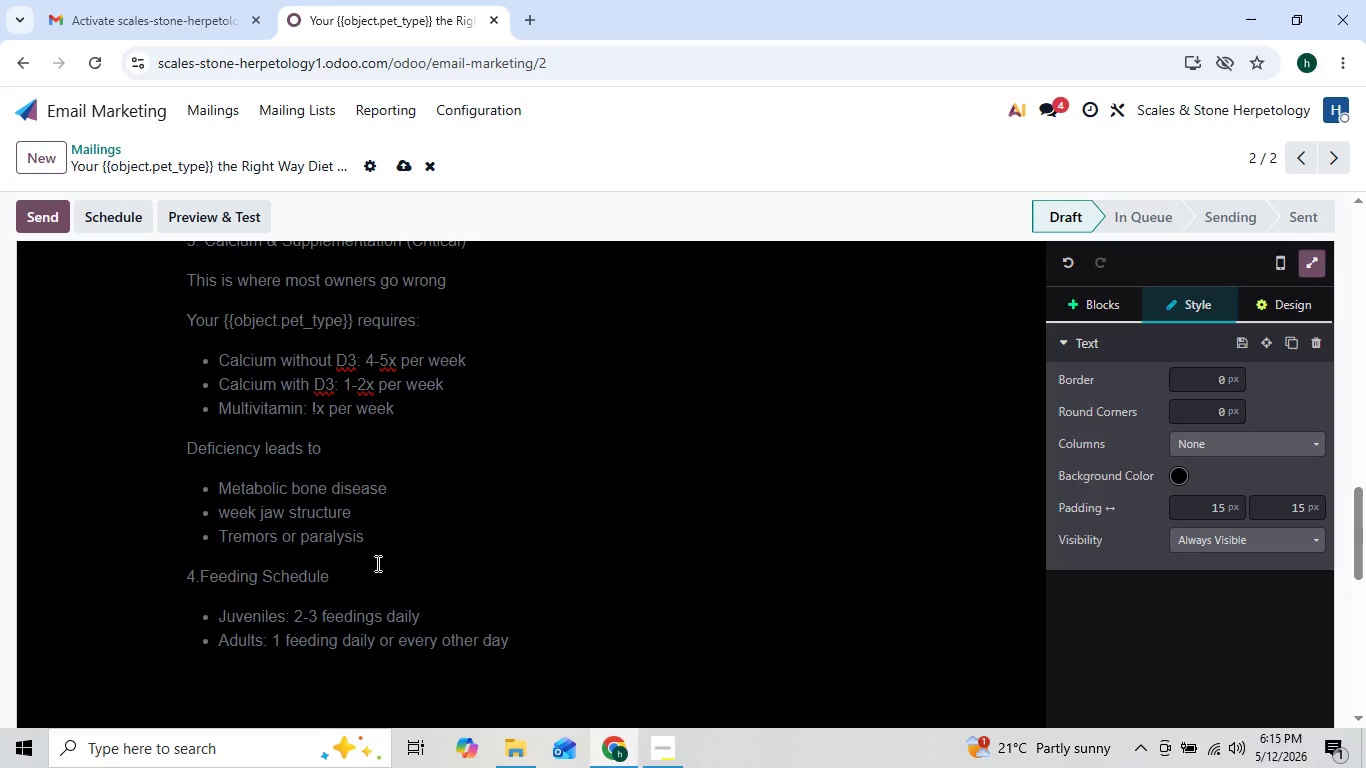 
type(Remove uneated)
key(Backspace)
type(n)
 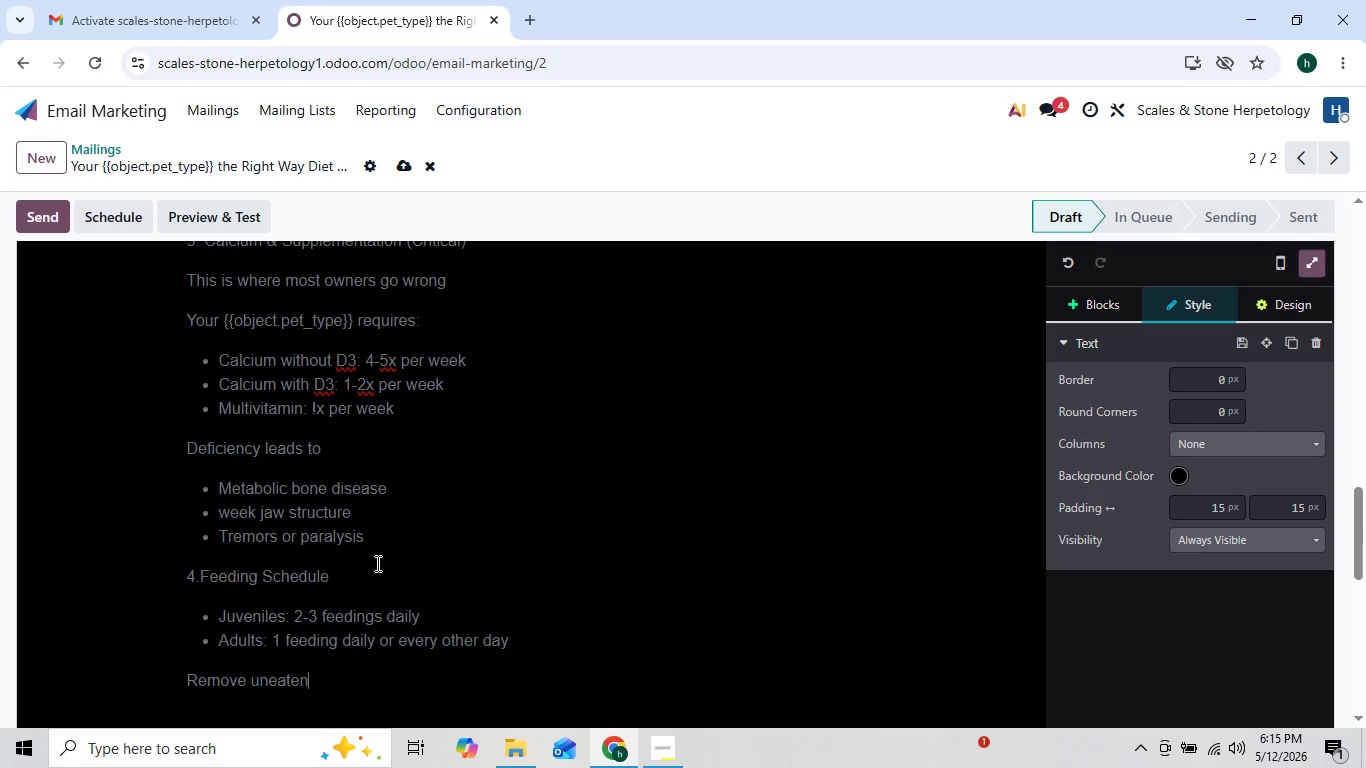 
key(ArrowLeft)
 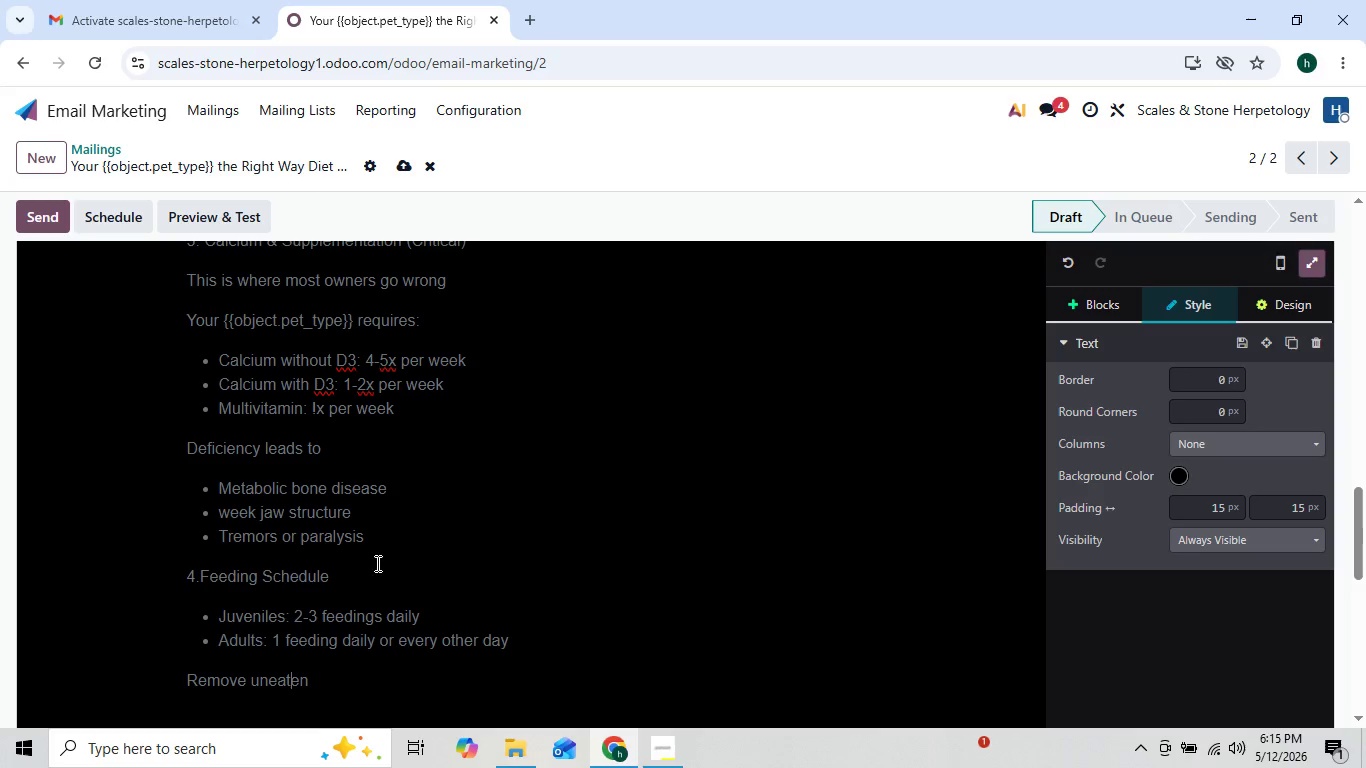 
key(ArrowLeft)
 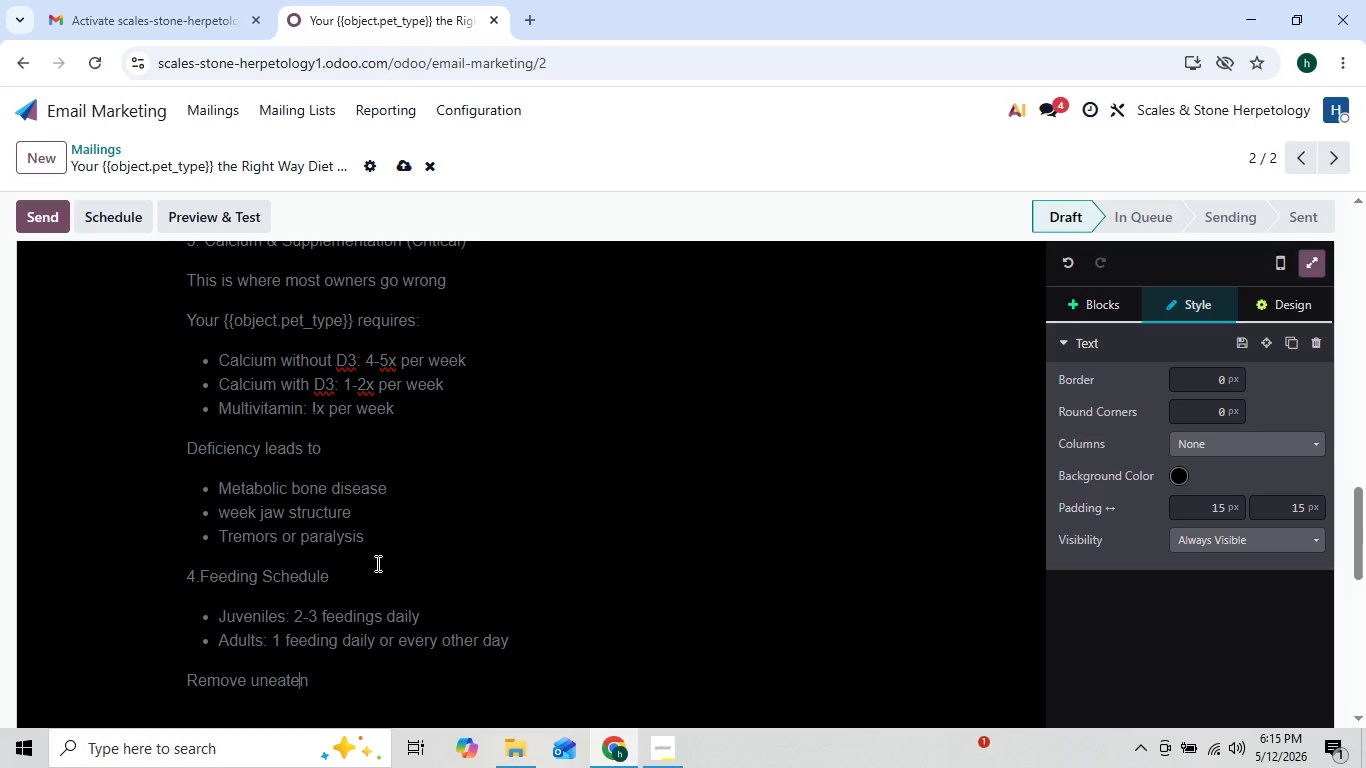 
key(ArrowRight)
 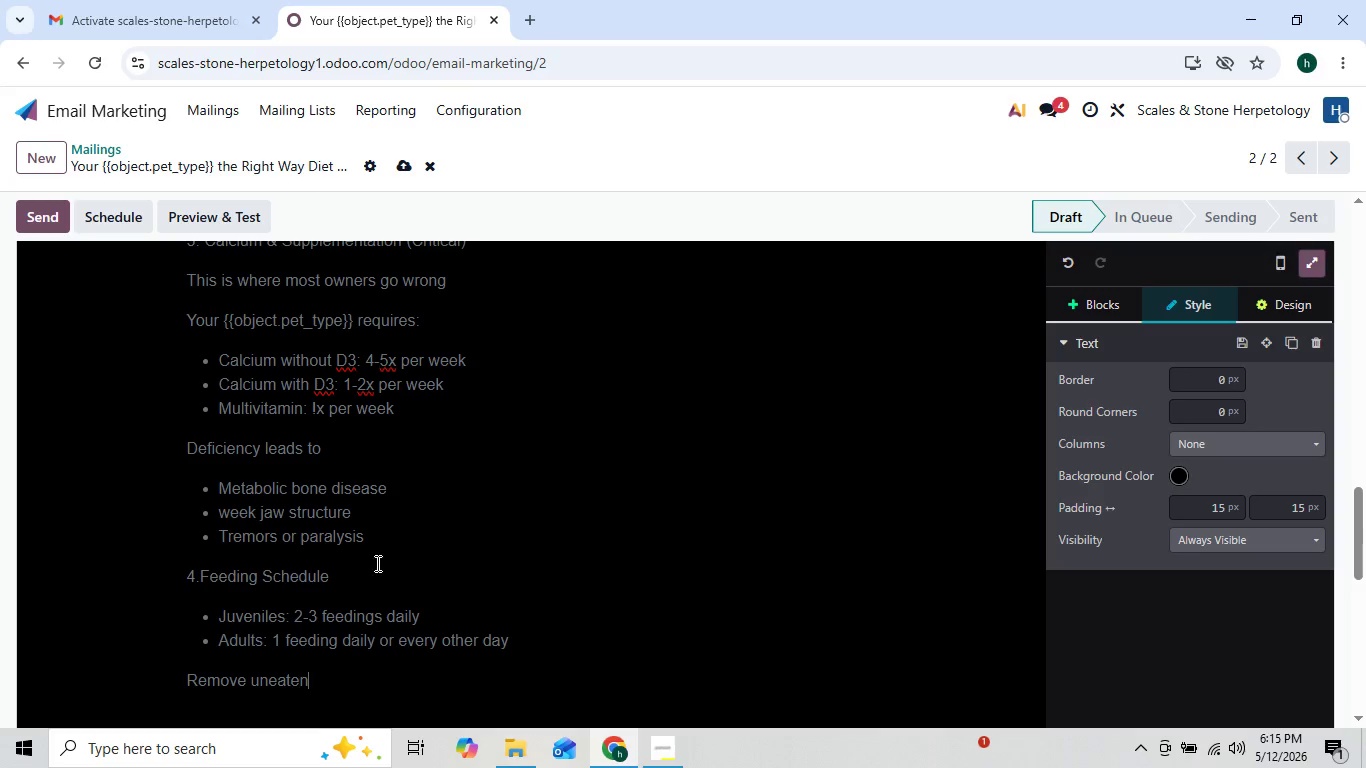 
key(ArrowRight)
 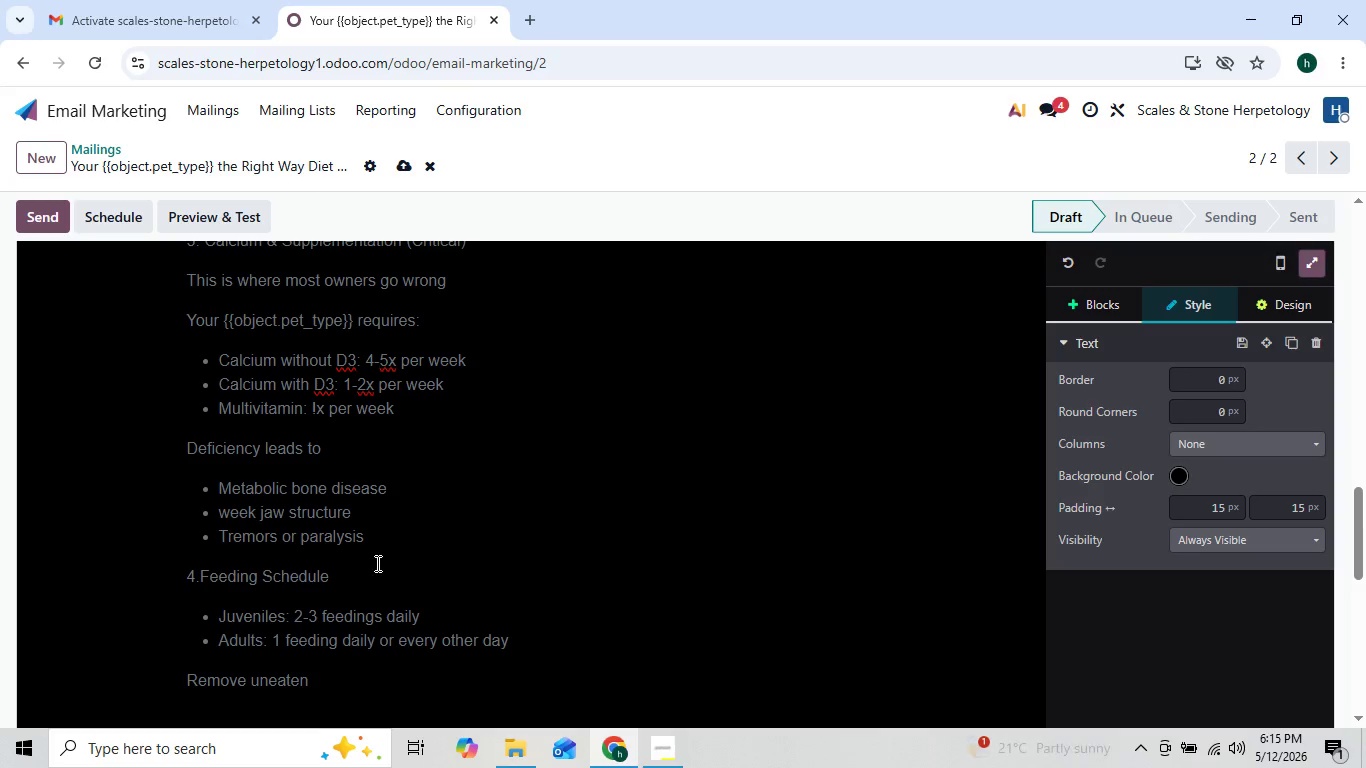 
type( insects after 10-15 minutes.)
 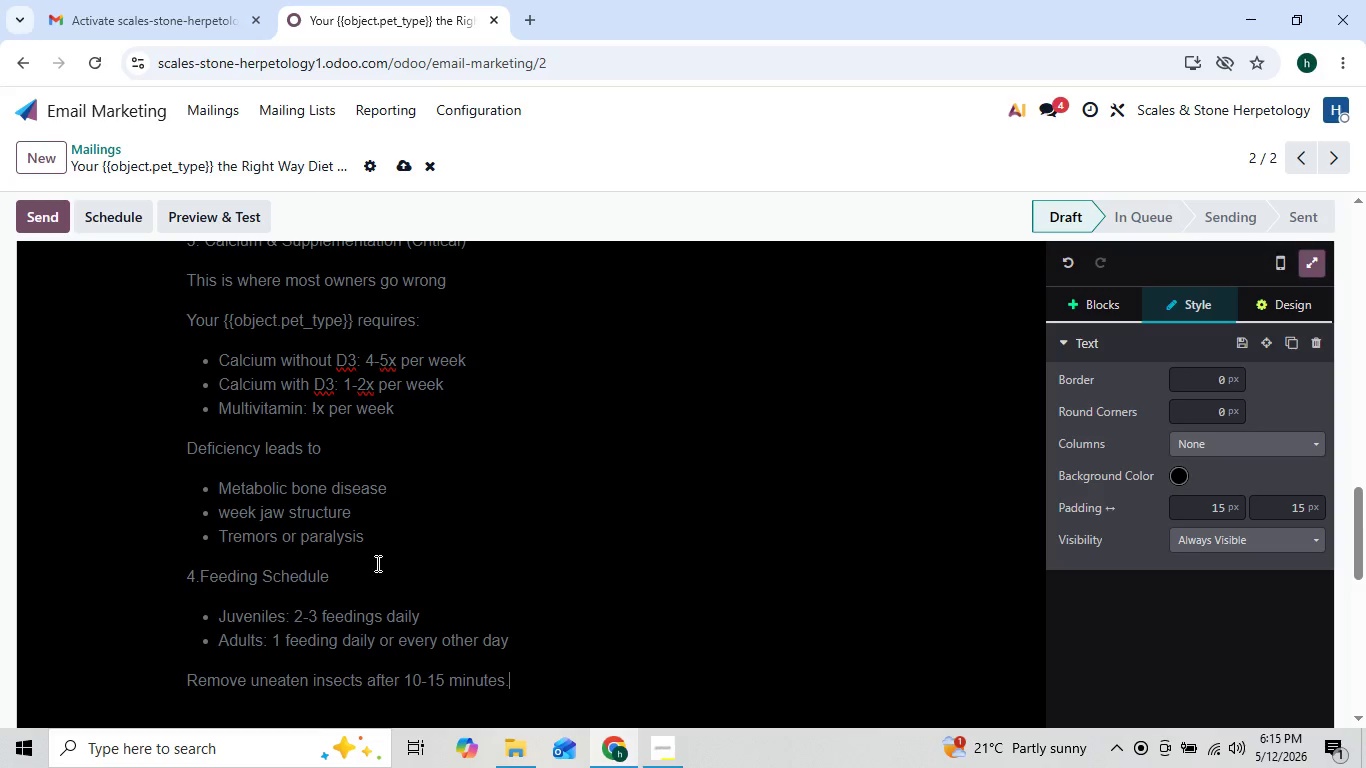 
key(Enter)
 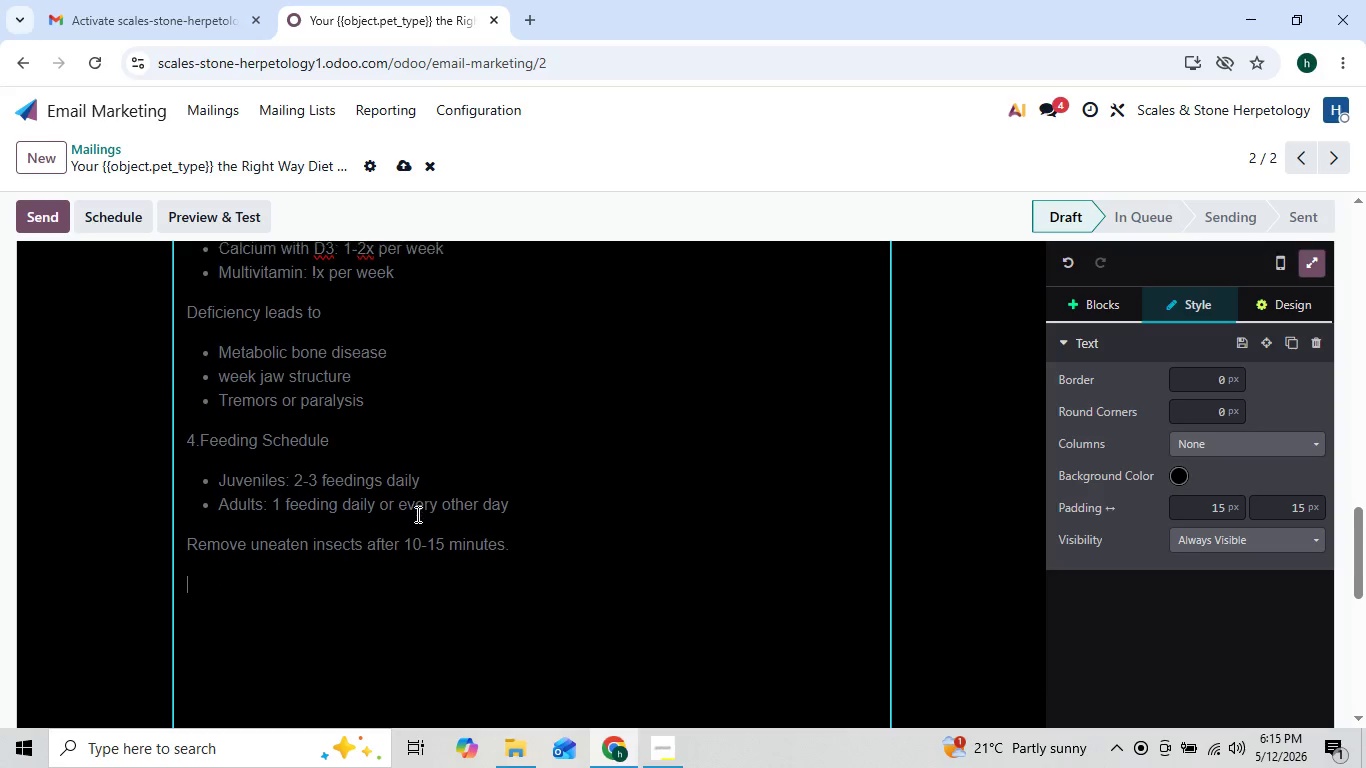 
type(Pro Insight)
 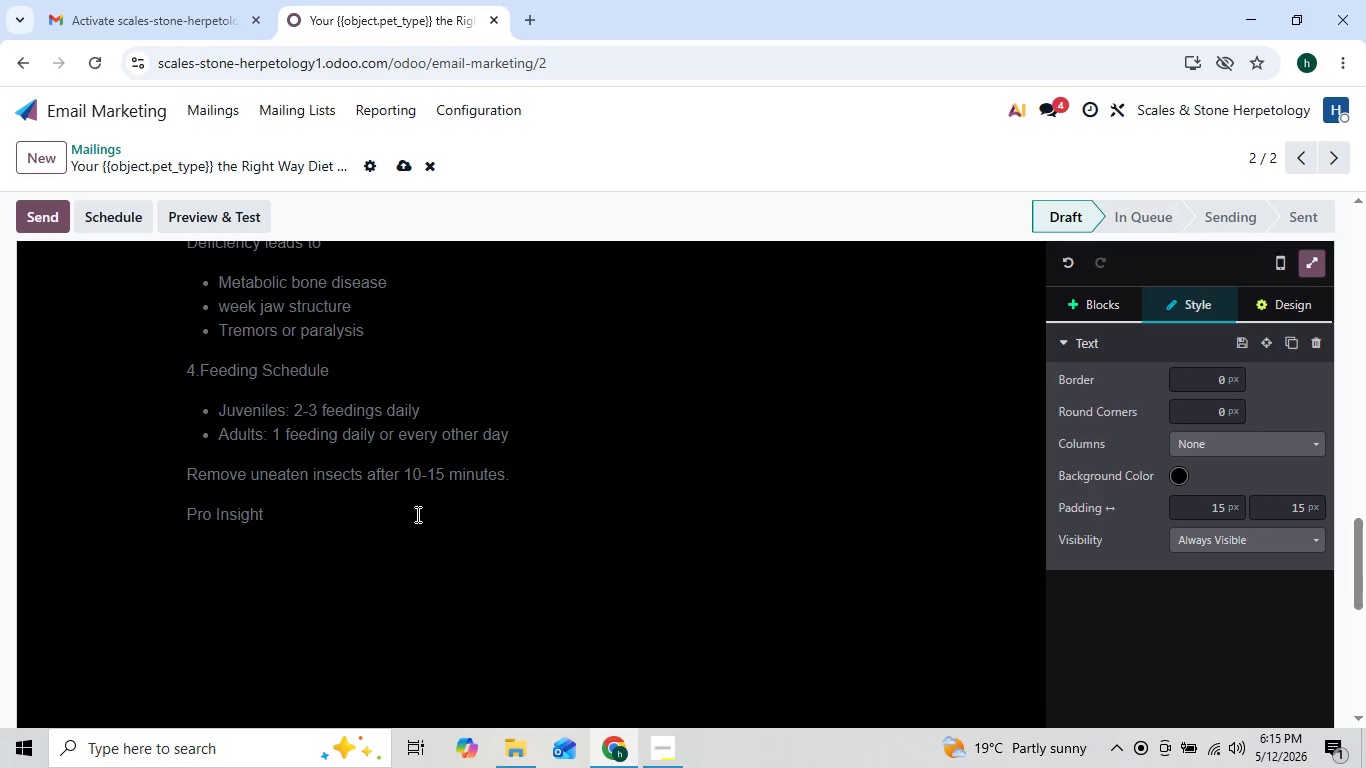 
key(Enter)
 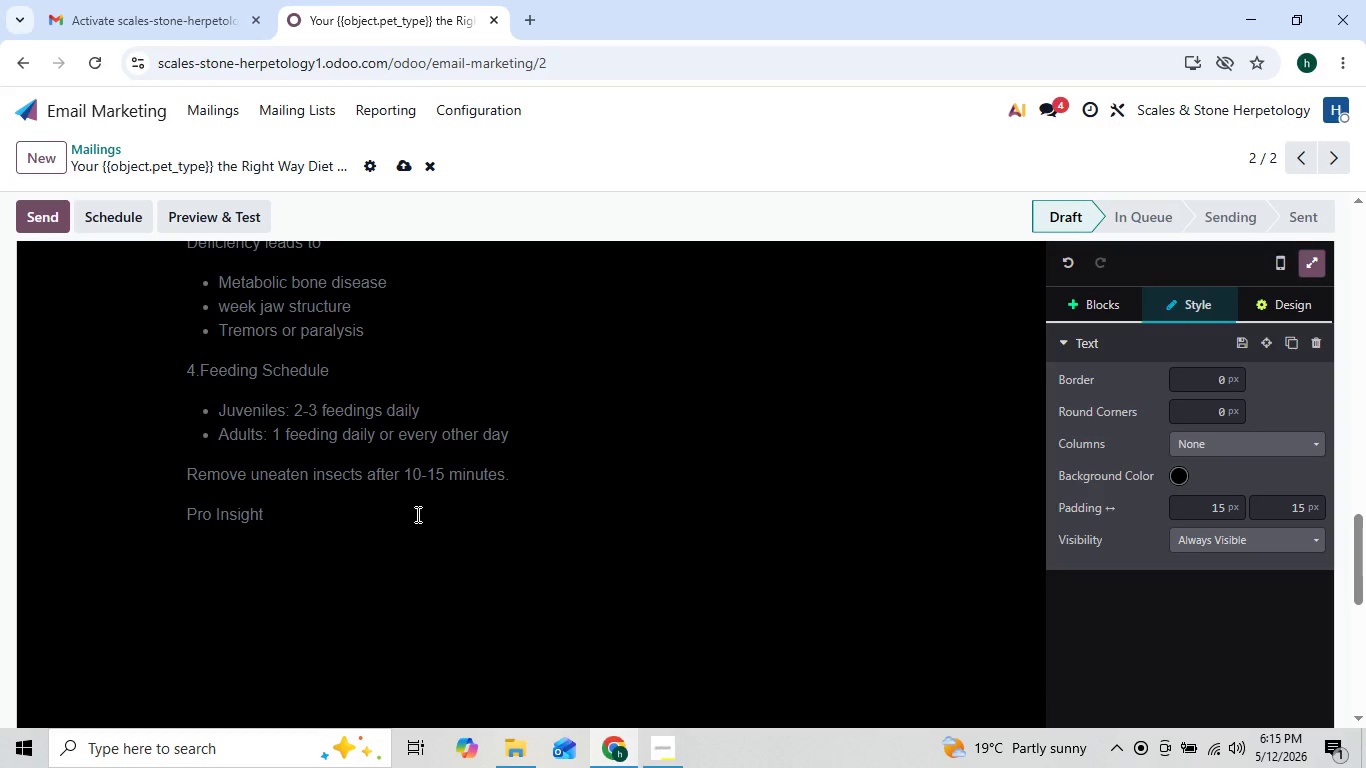 
type(Awell)
 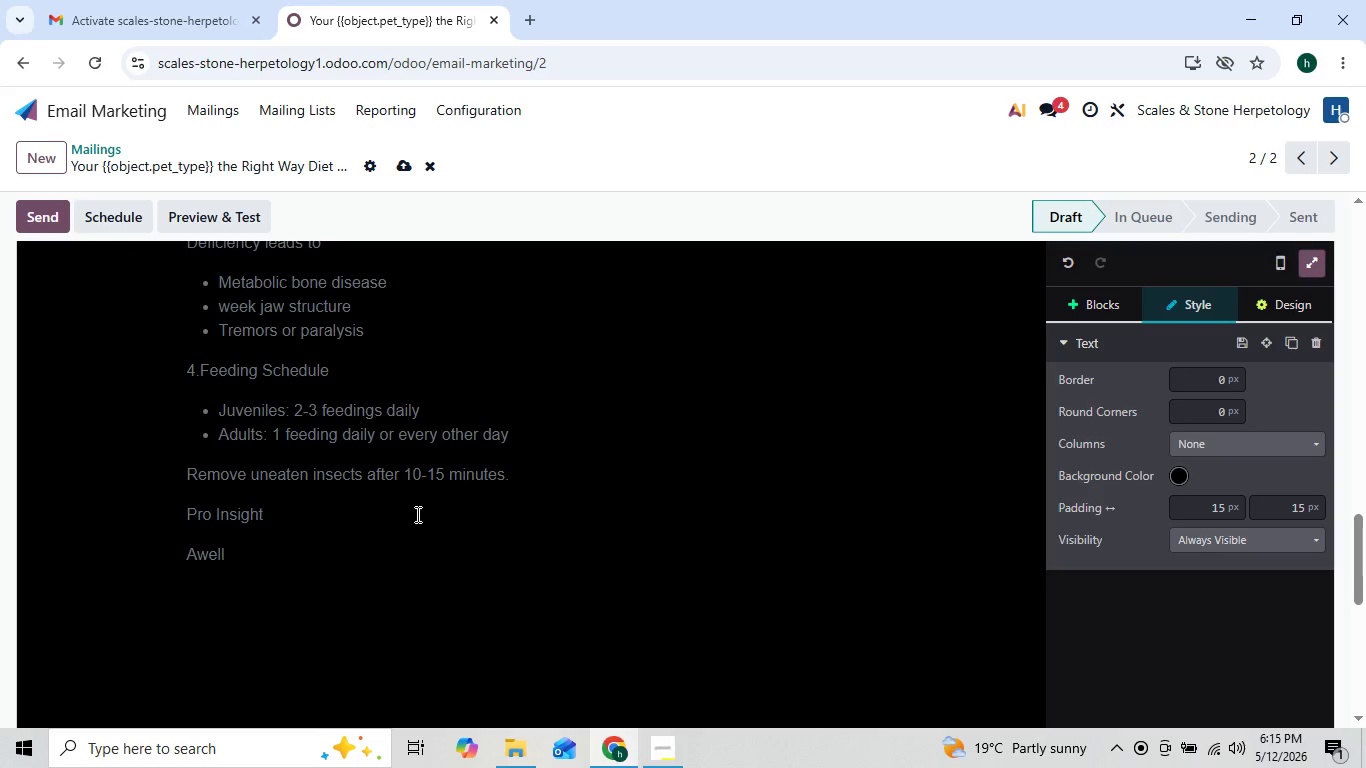 
key(ArrowLeft)
 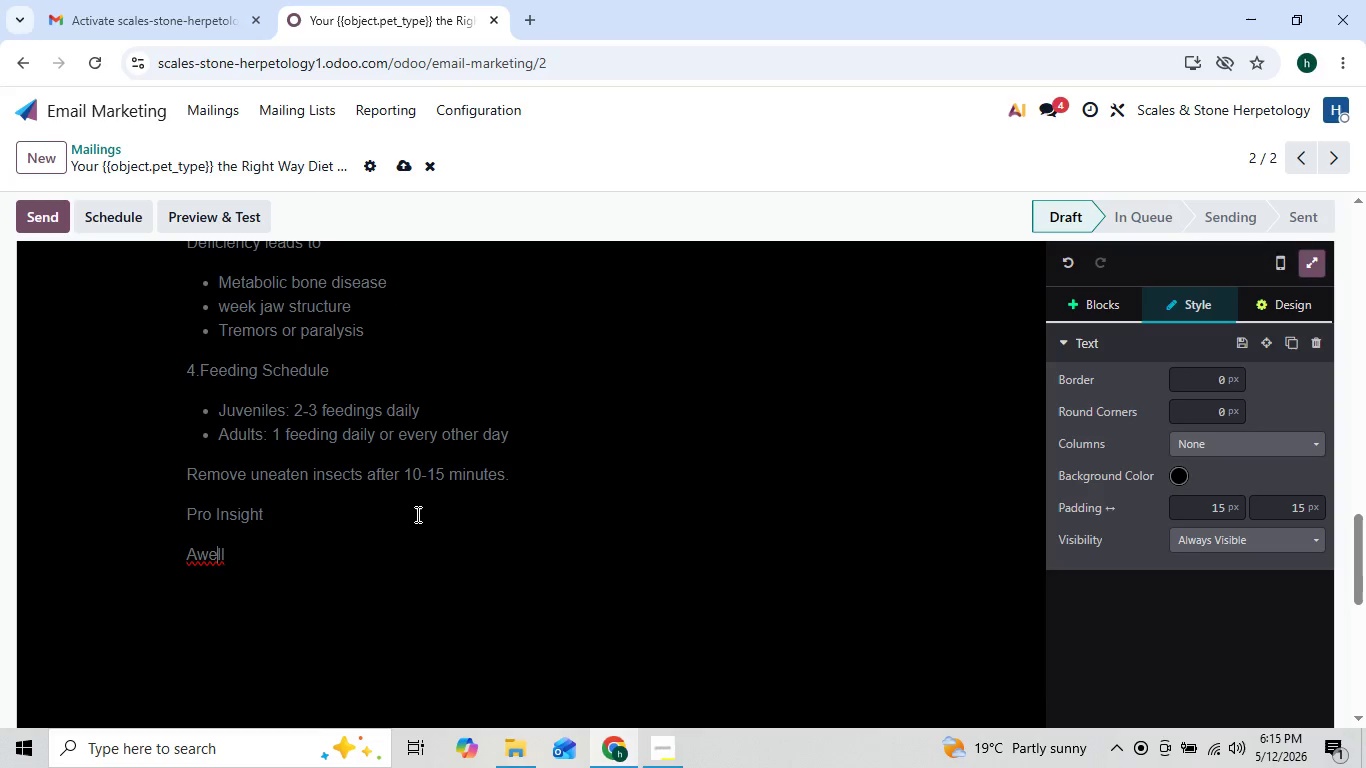 
key(ArrowLeft)
 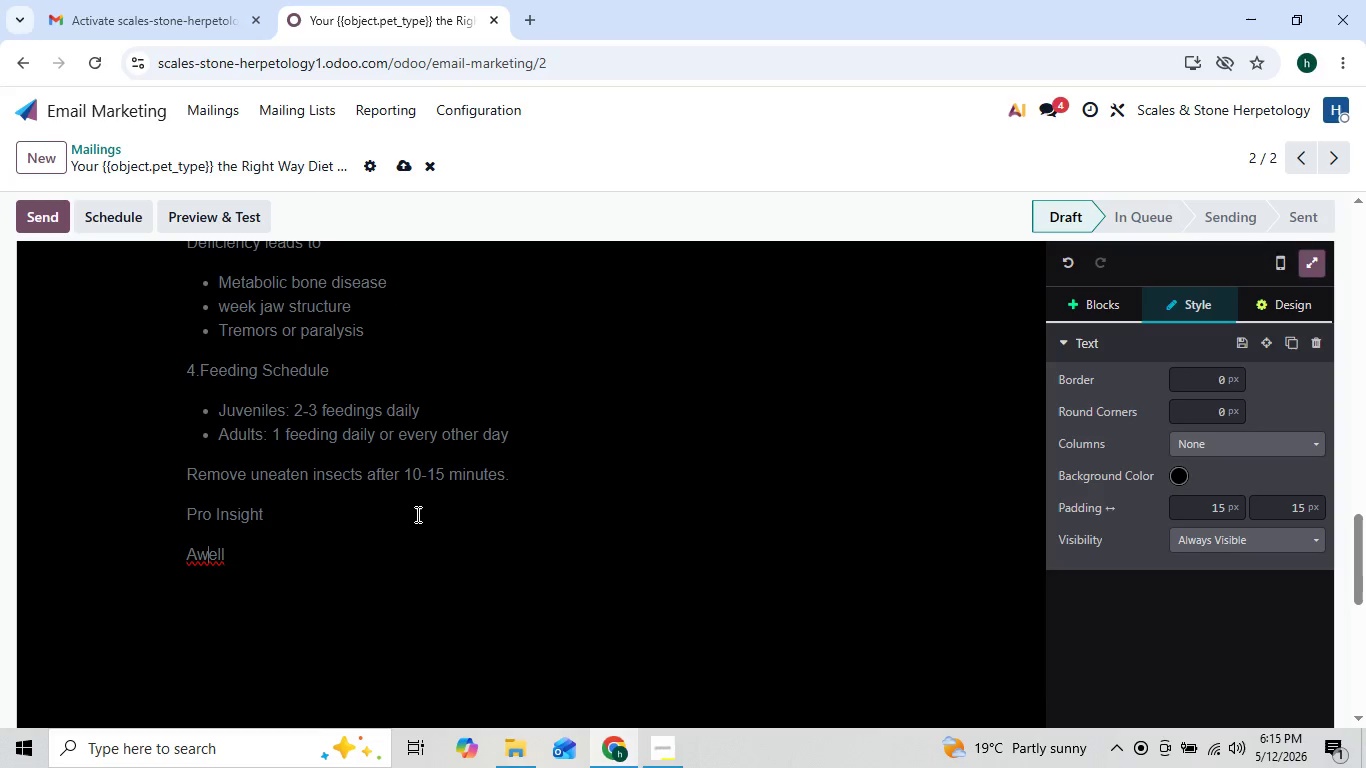 
key(ArrowLeft)
 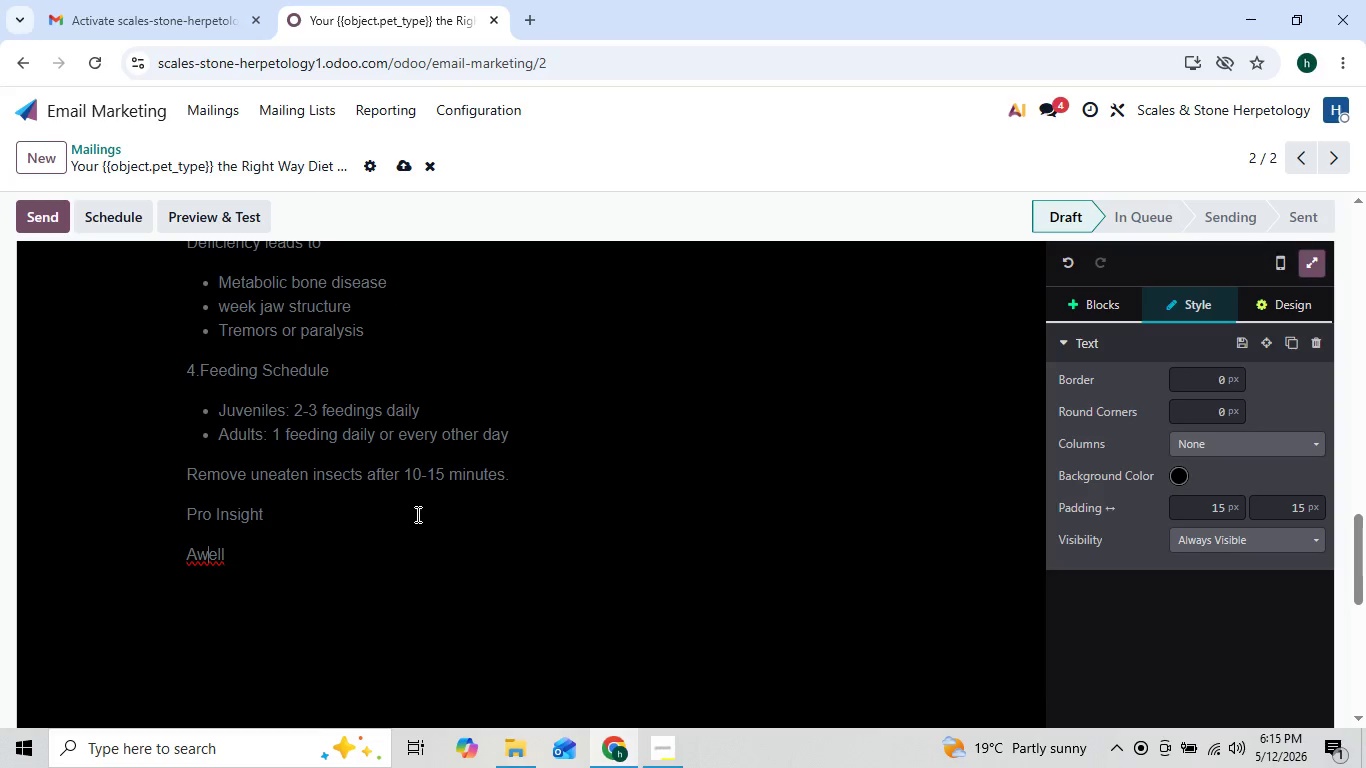 
key(ArrowLeft)
 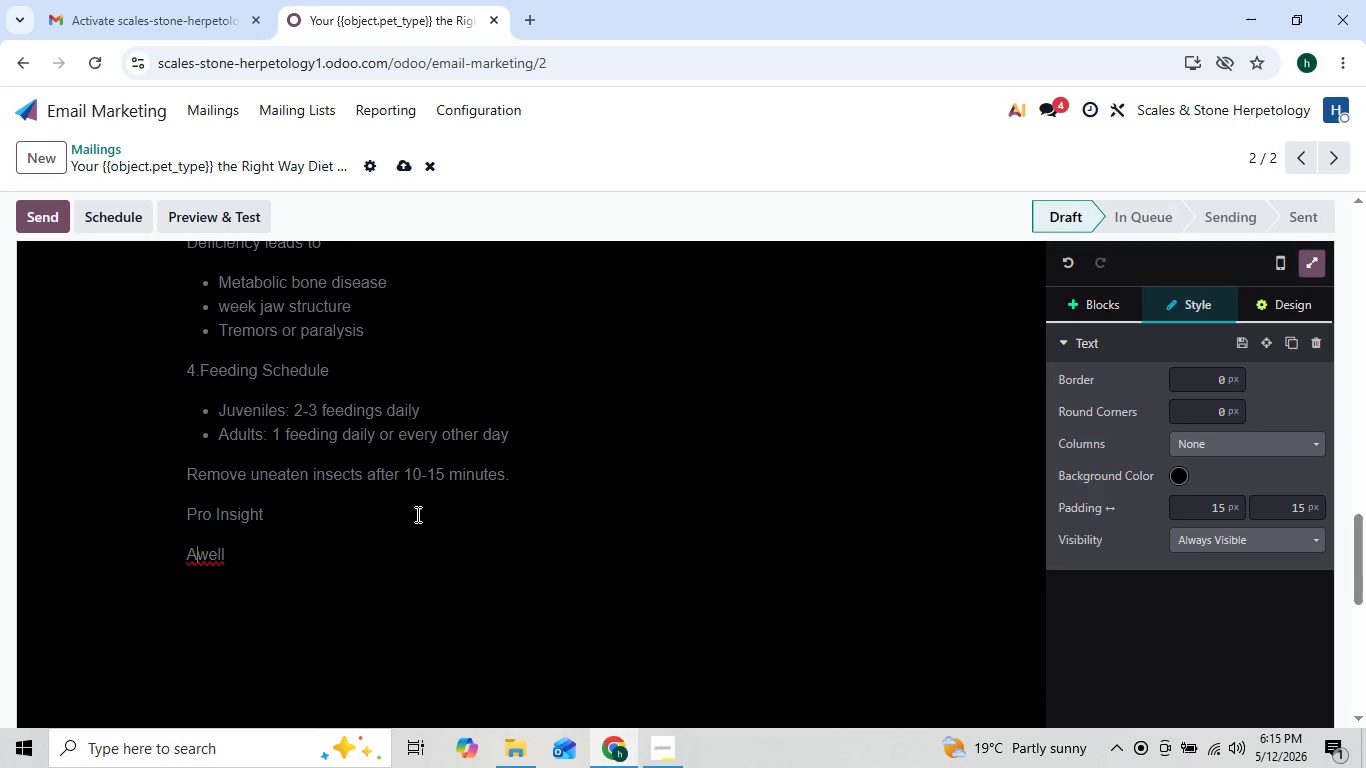 
key(Space)
 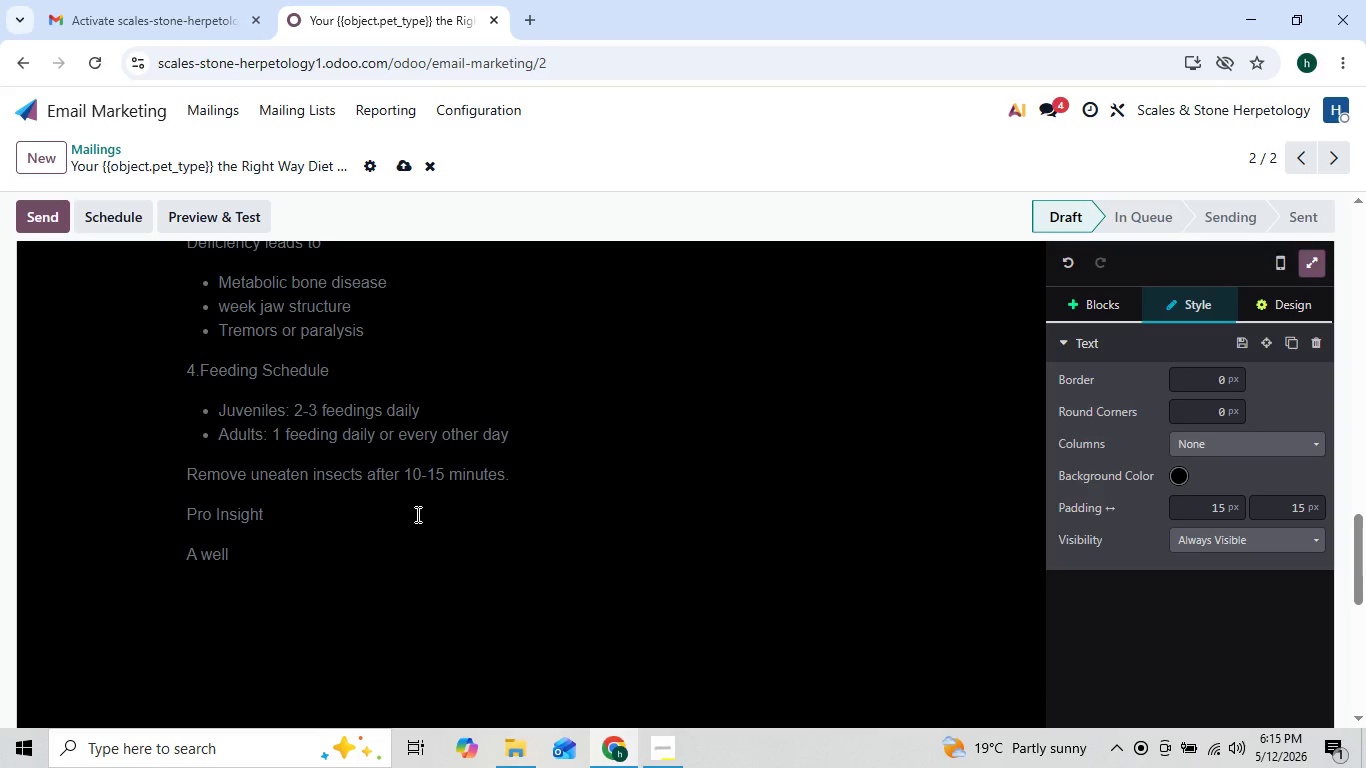 
key(ArrowRight)
 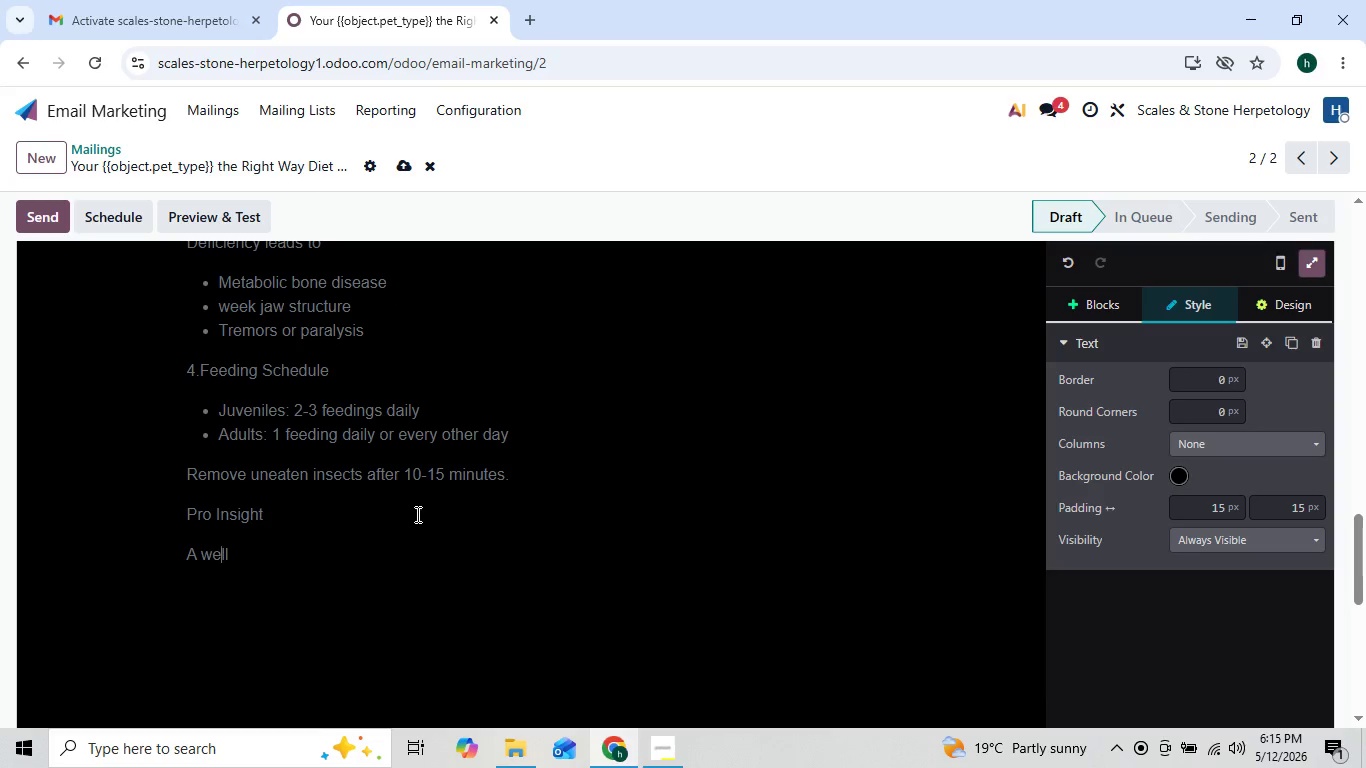 
key(ArrowRight)
 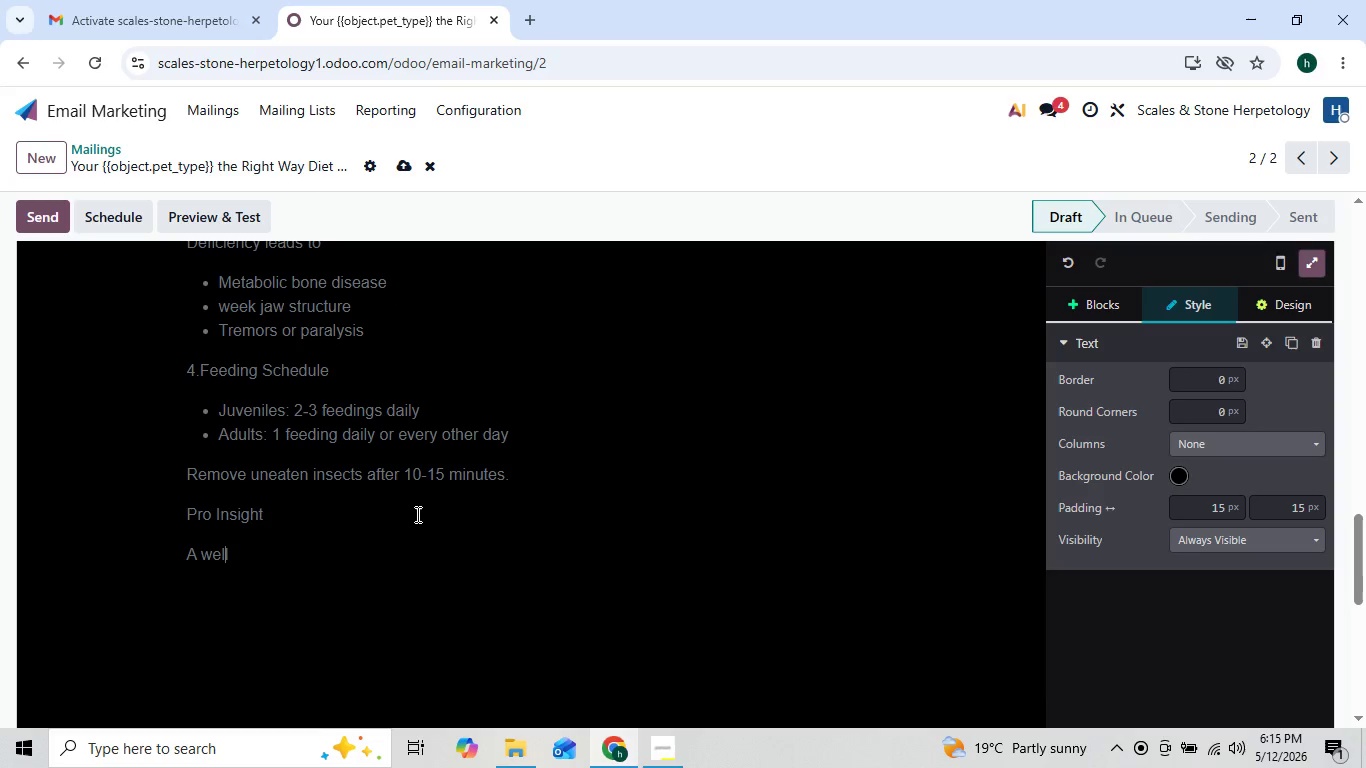 
key(ArrowRight)
 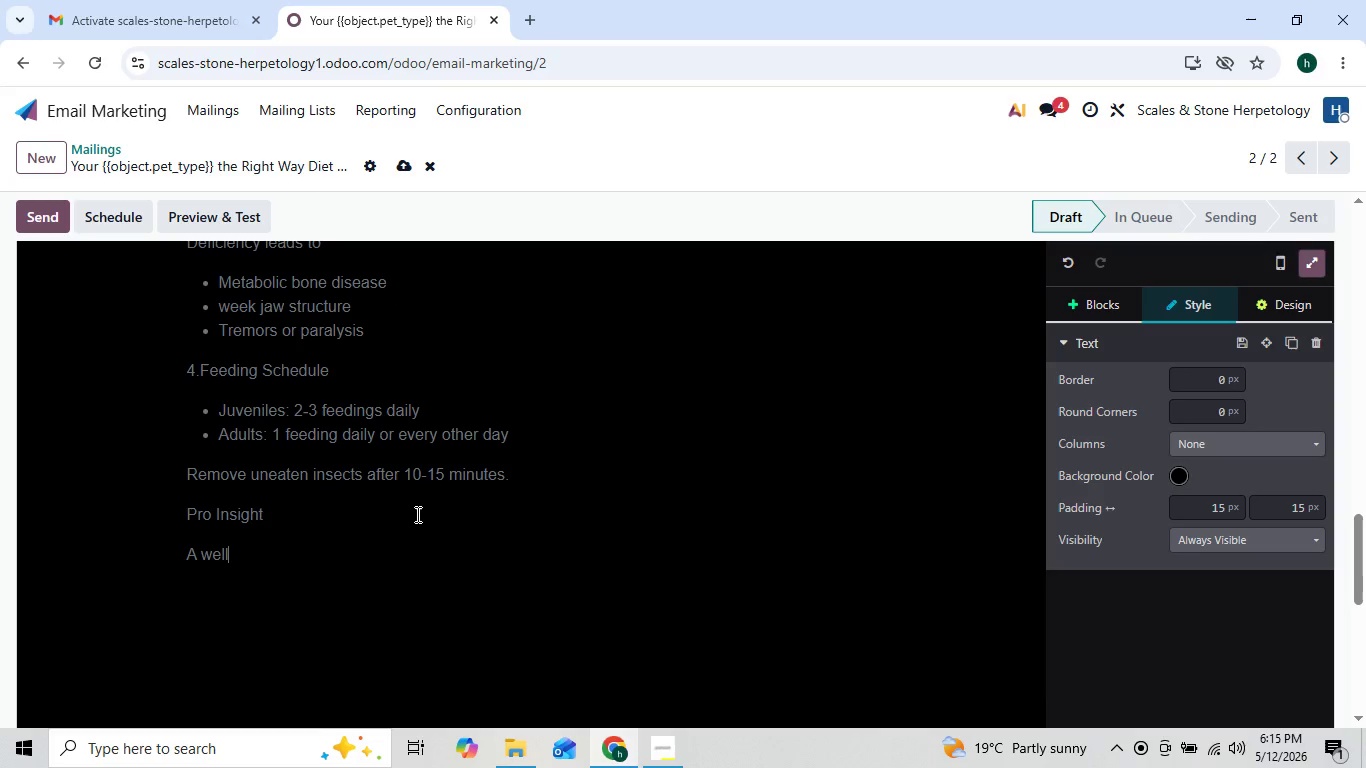 
key(ArrowRight)
 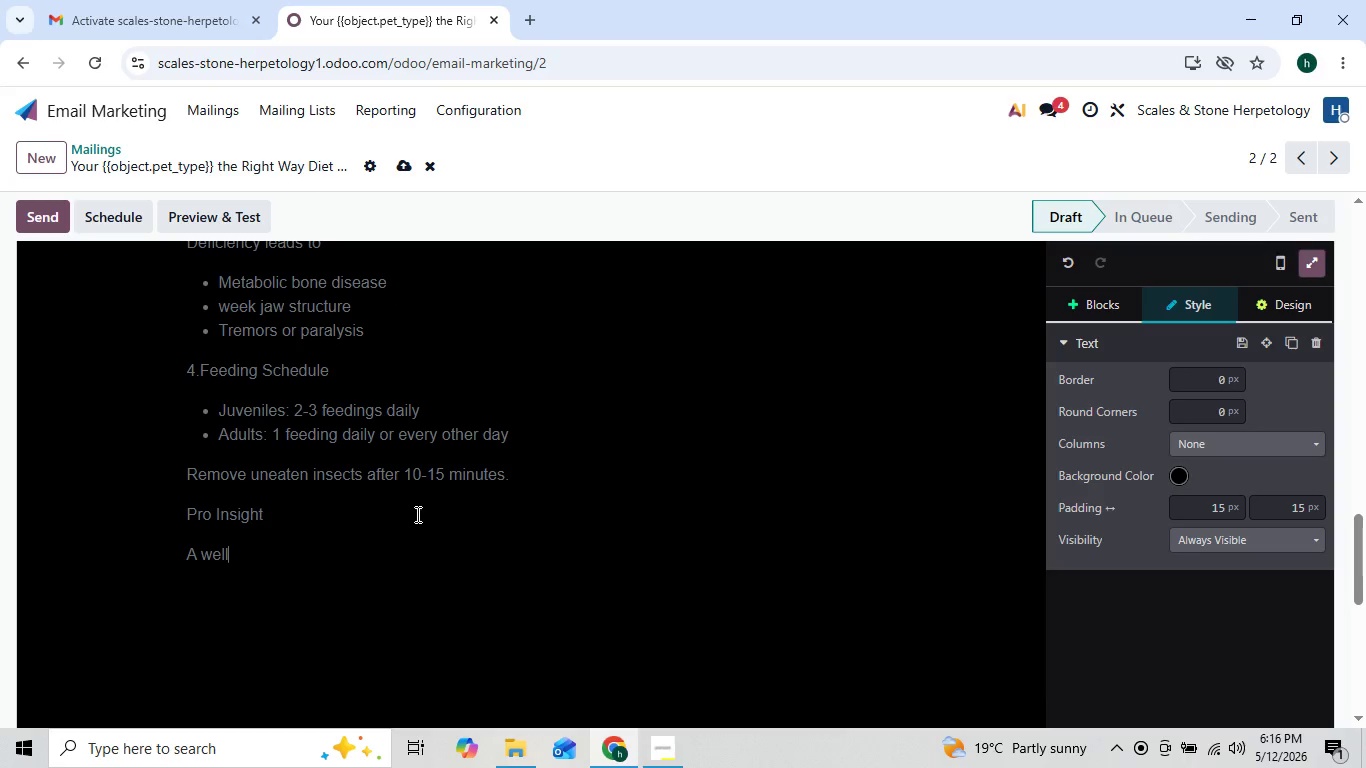 
key(Minus)
 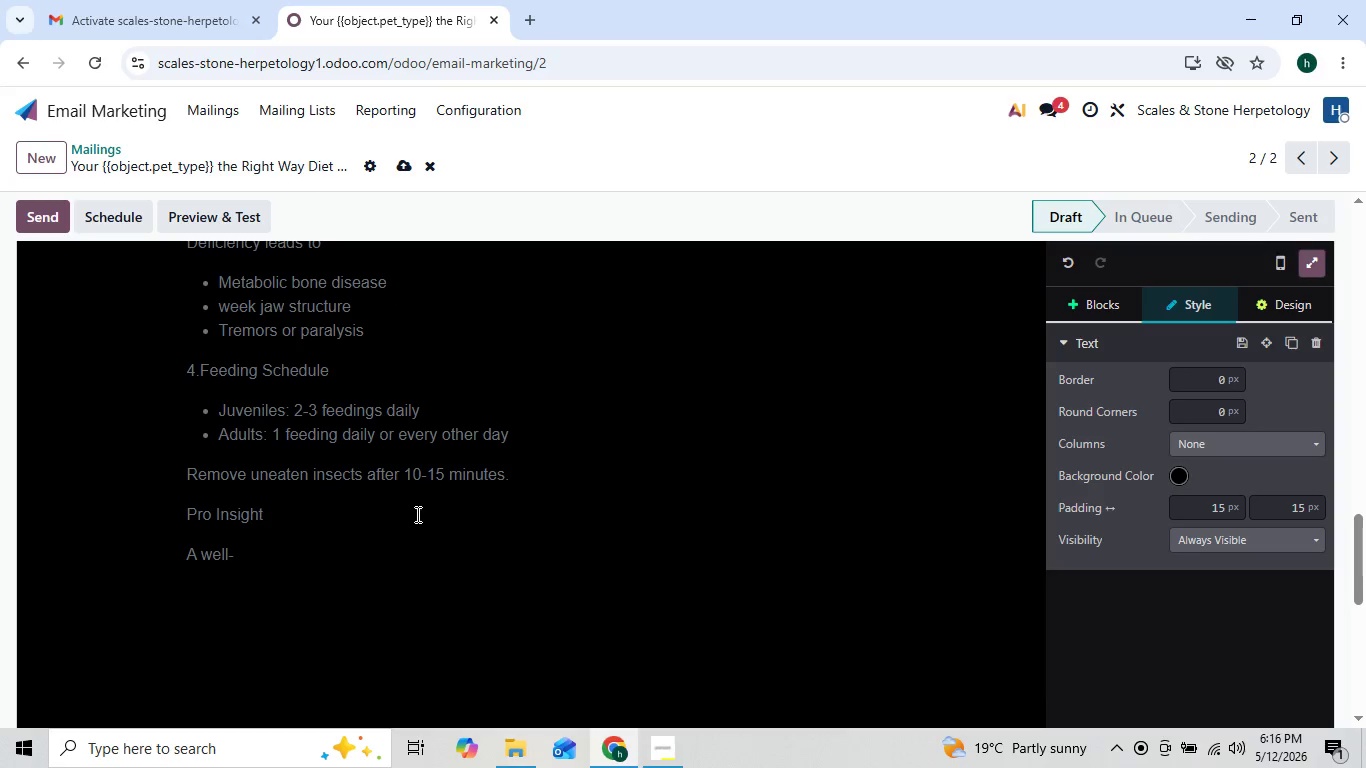 
type(fed {{obb)
key(Backspace)
type(ject.pet )
key(Backspace)
type(_type}} shows )
 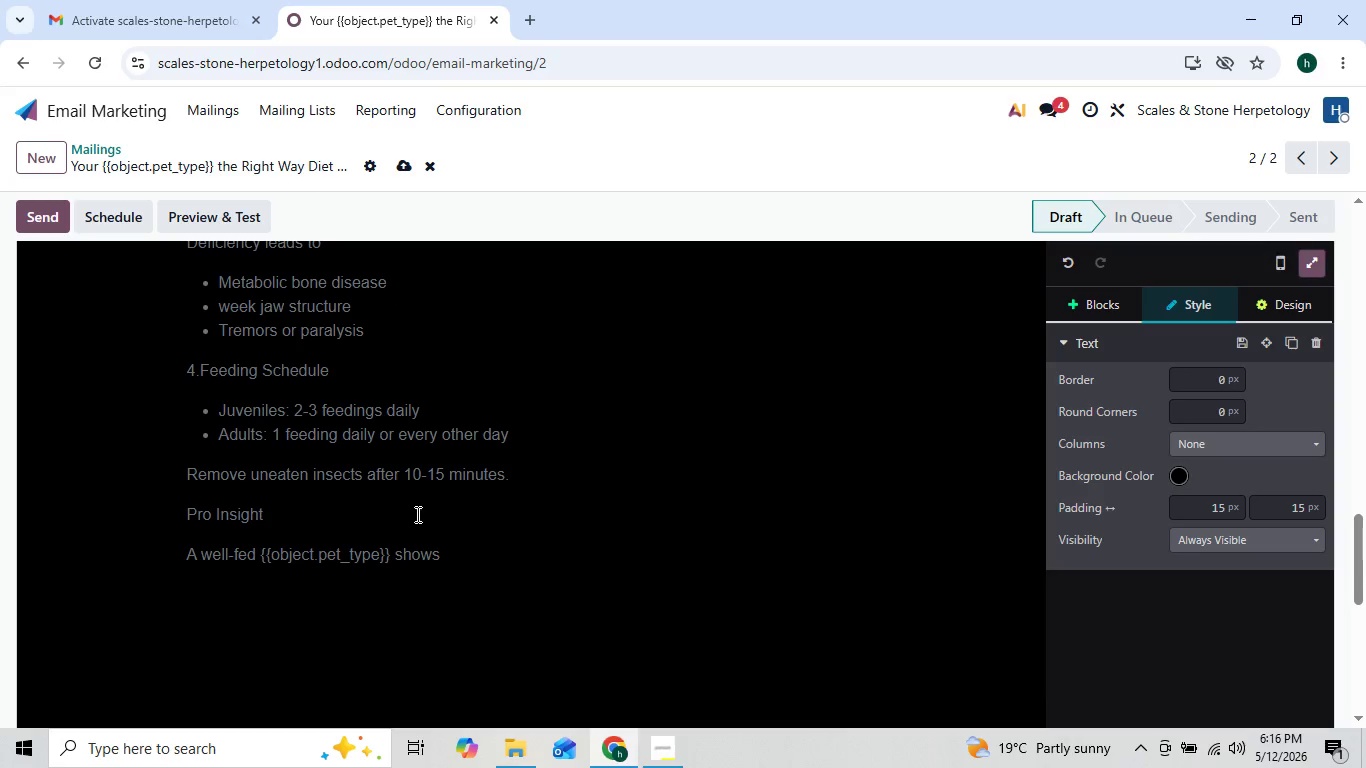 
key(Backspace)
 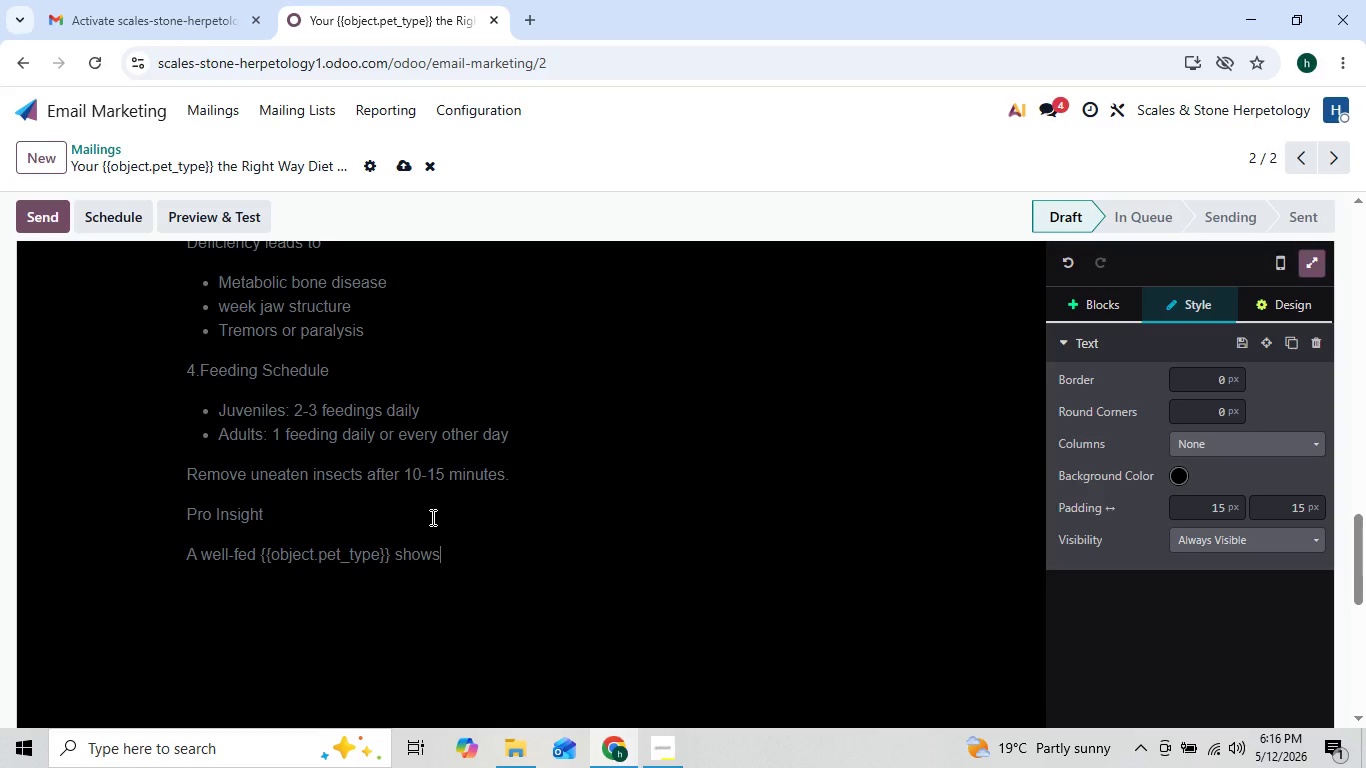 
key(Shift+Semicolon)
 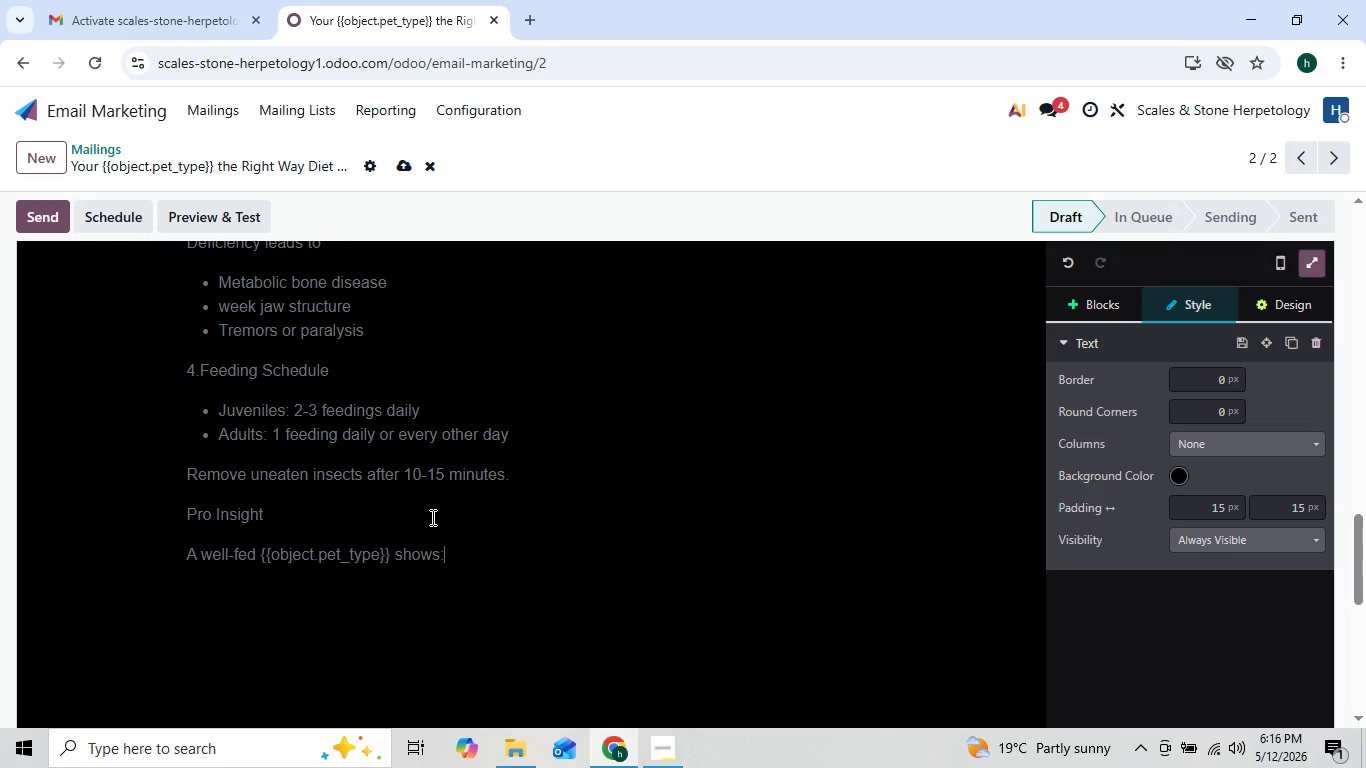 
key(Shift+Enter)
 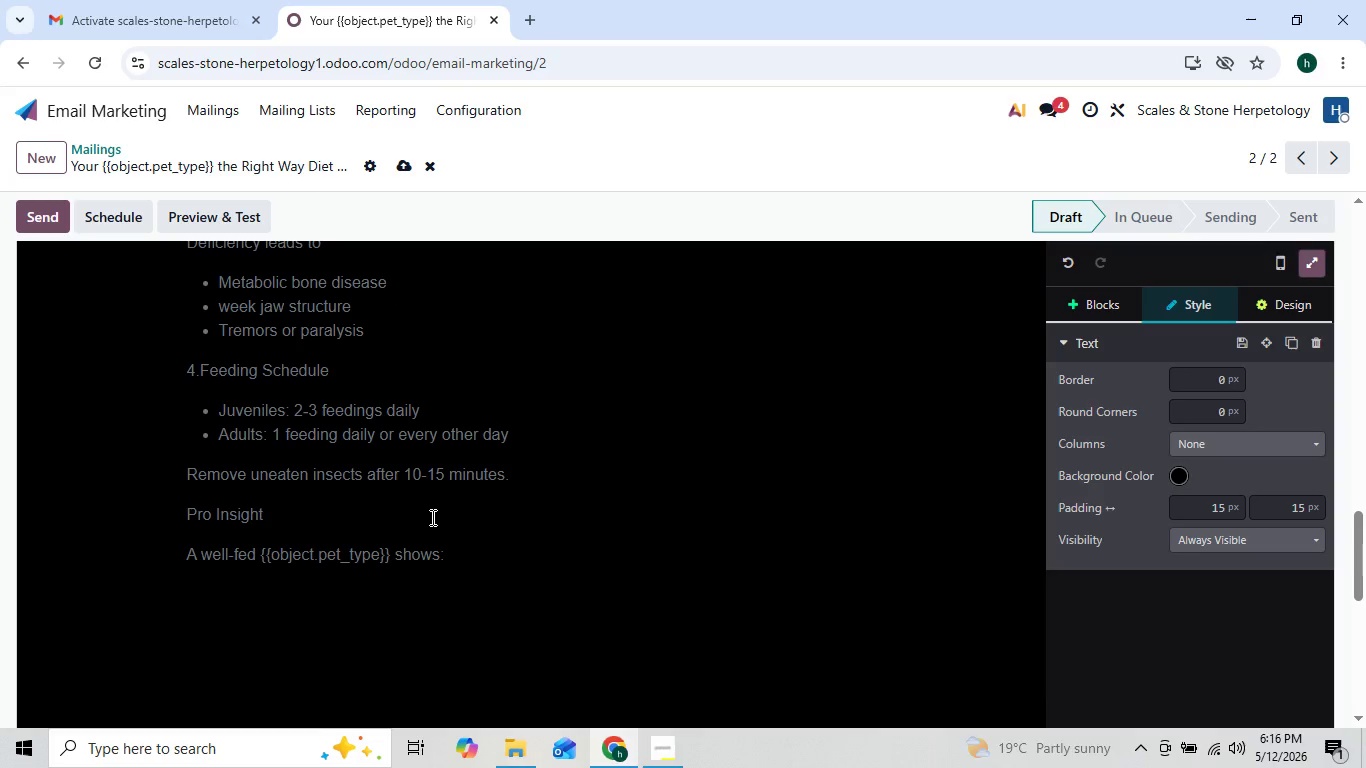 
key(Backspace)
 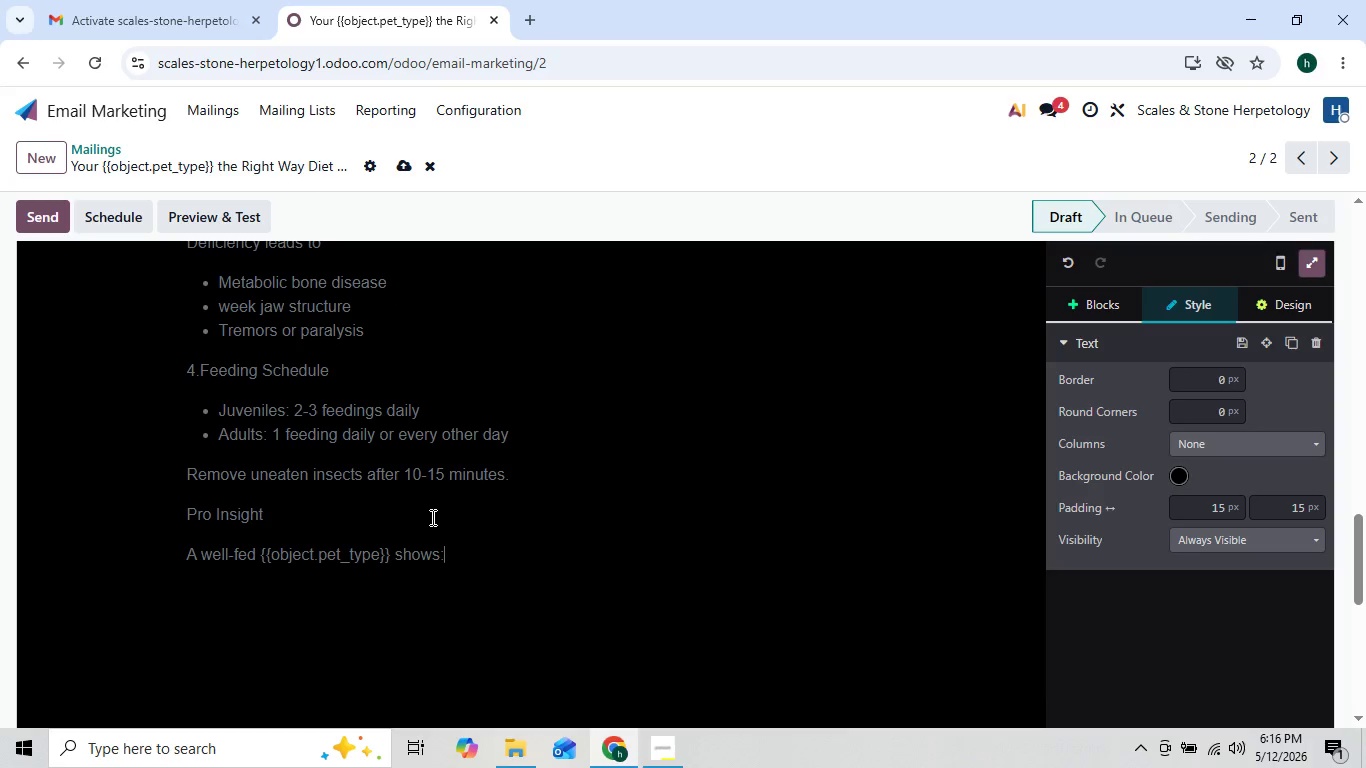 
key(Enter)
 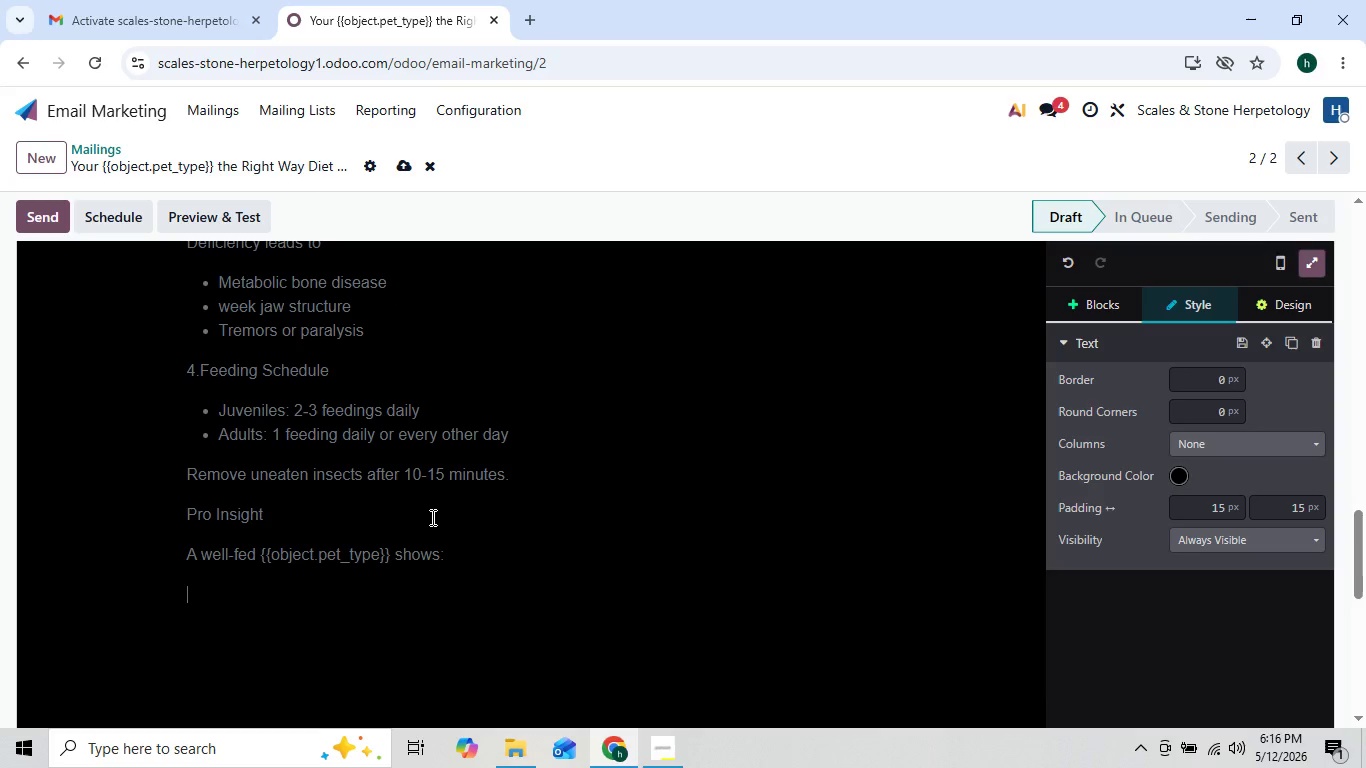 
key(Backspace)
 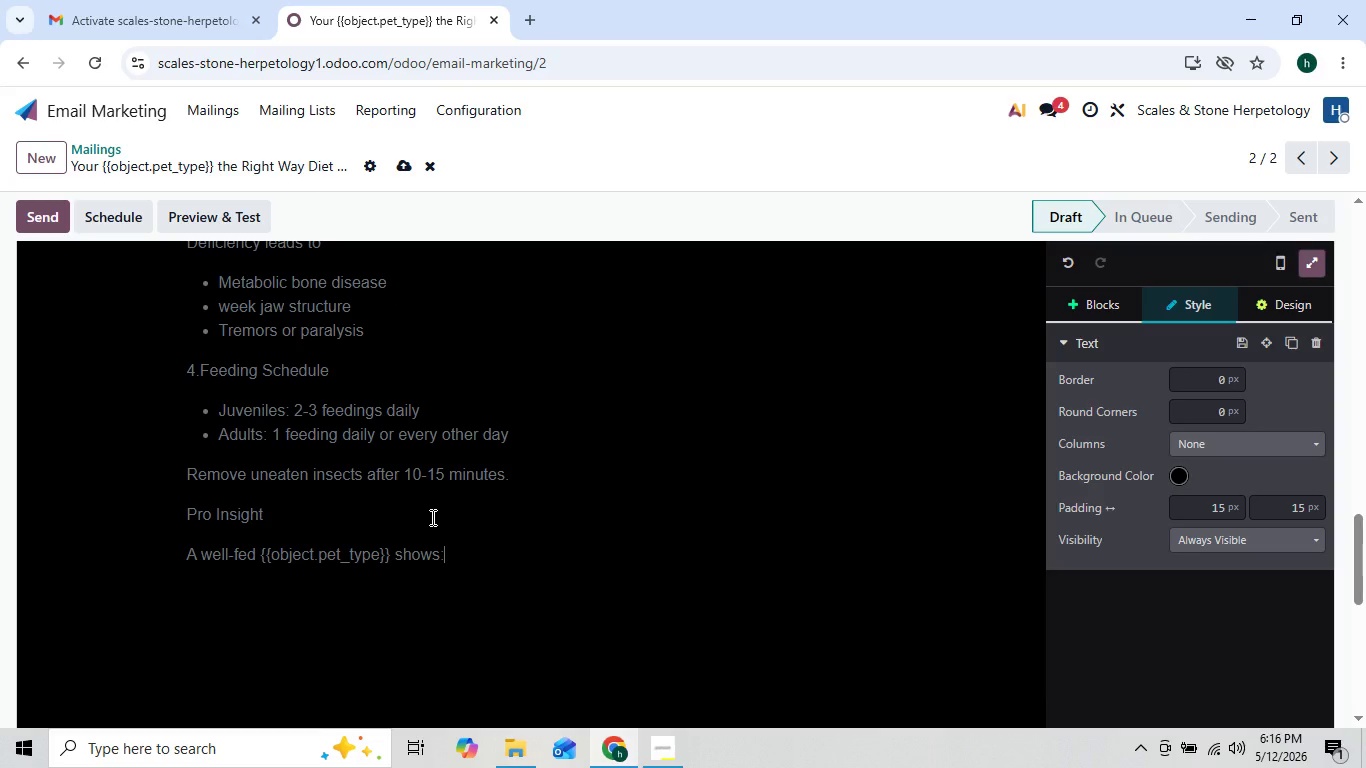 
key(Shift+Enter)
 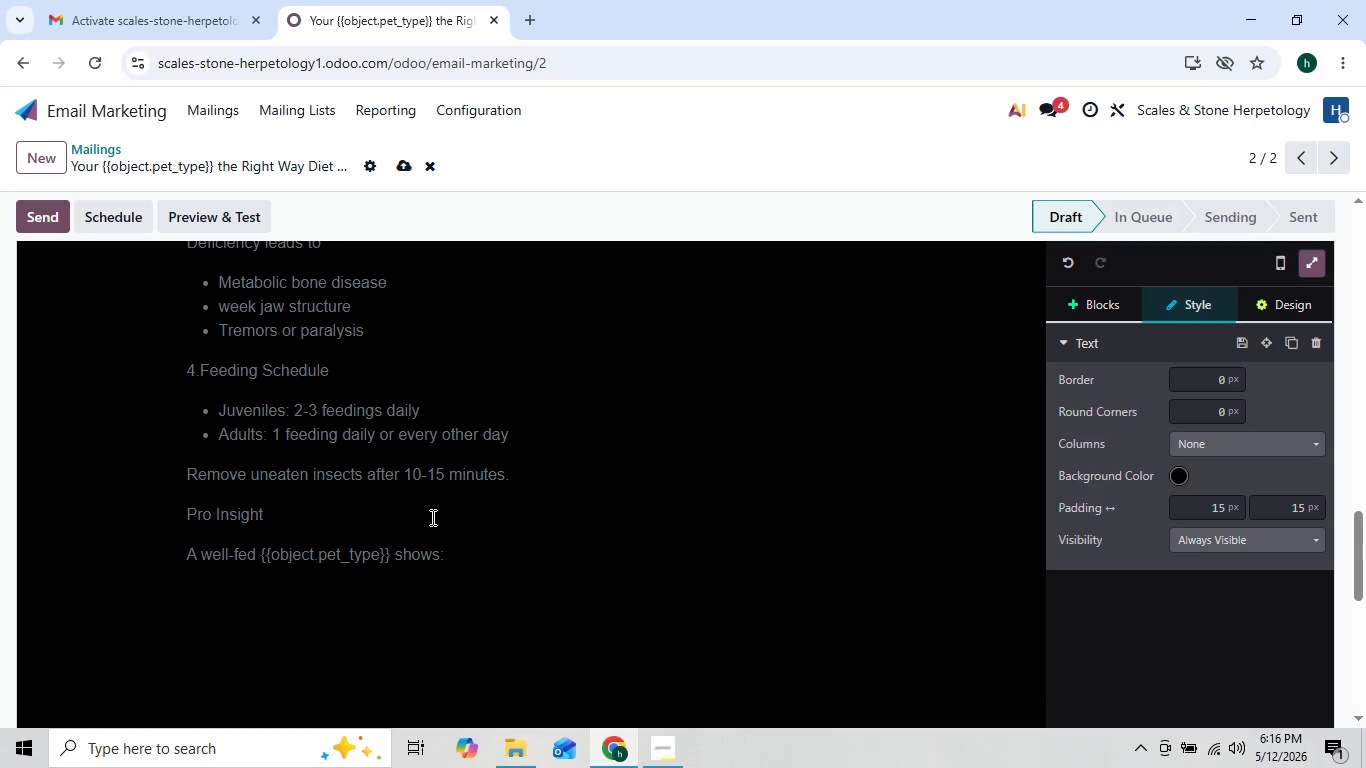 
type(/bu)
 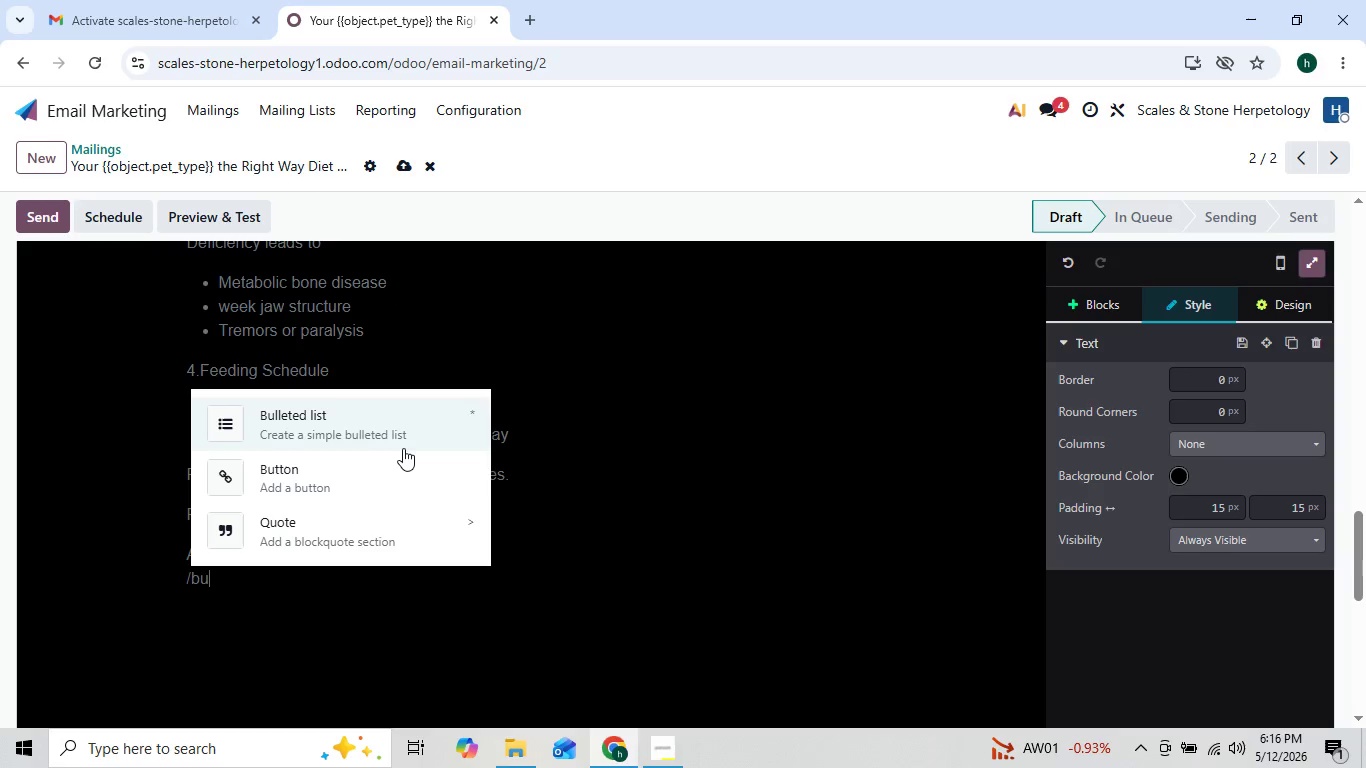 
left_click([403, 434])
 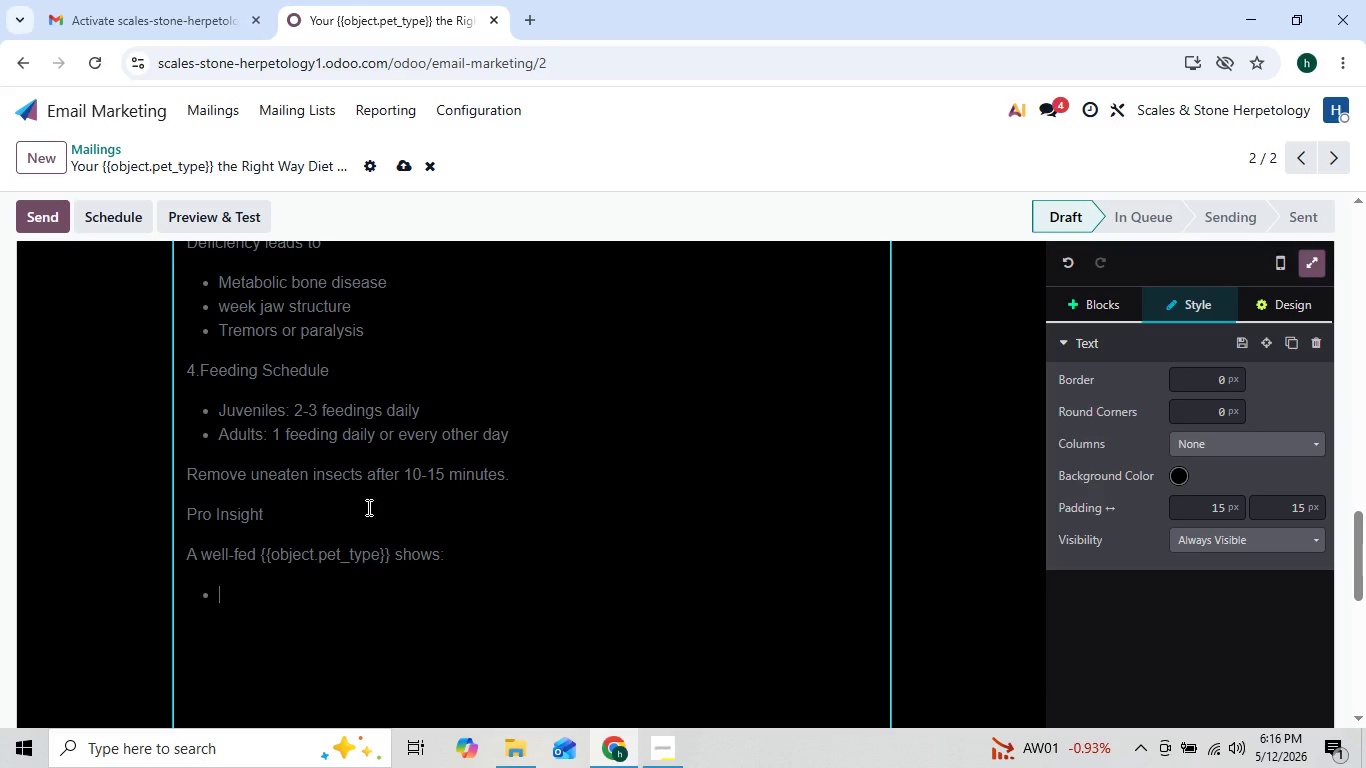 
wait(5.39)
 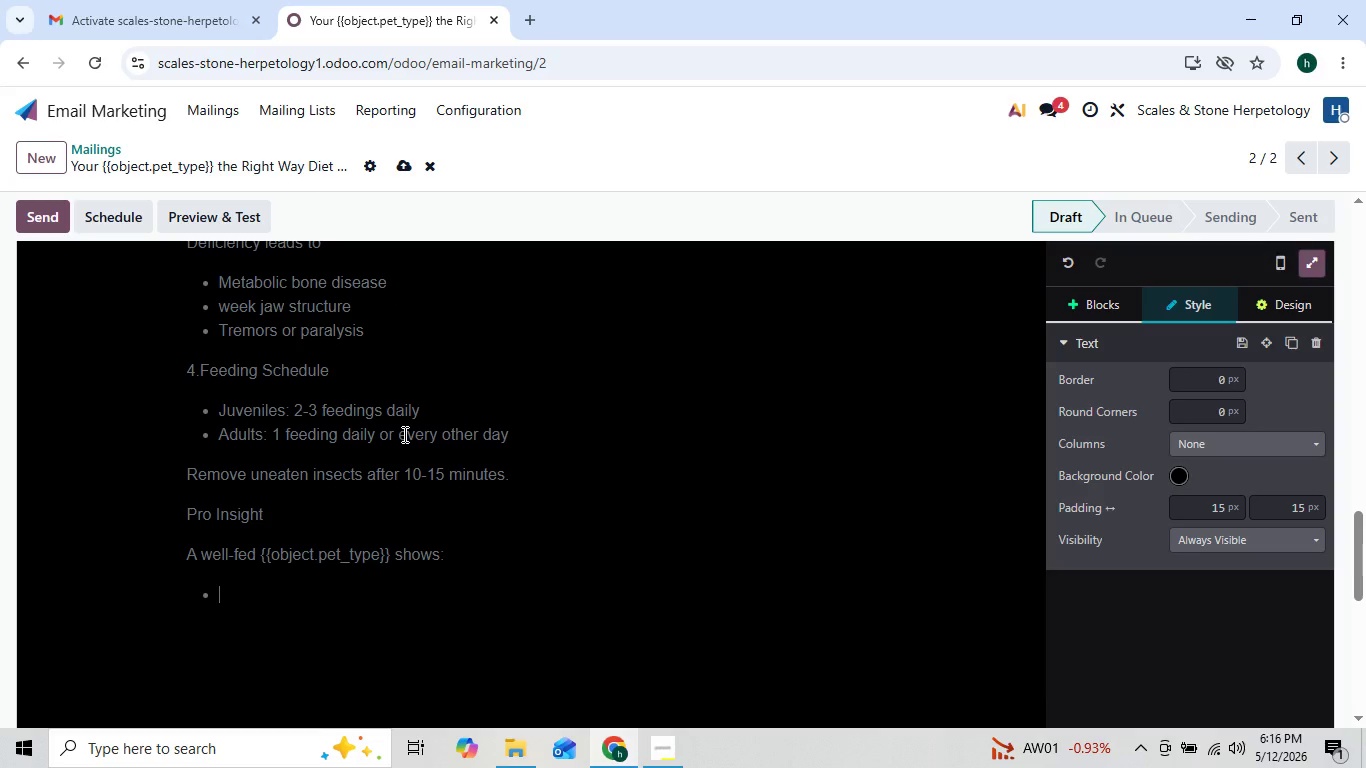 
type(Strong appetite)
 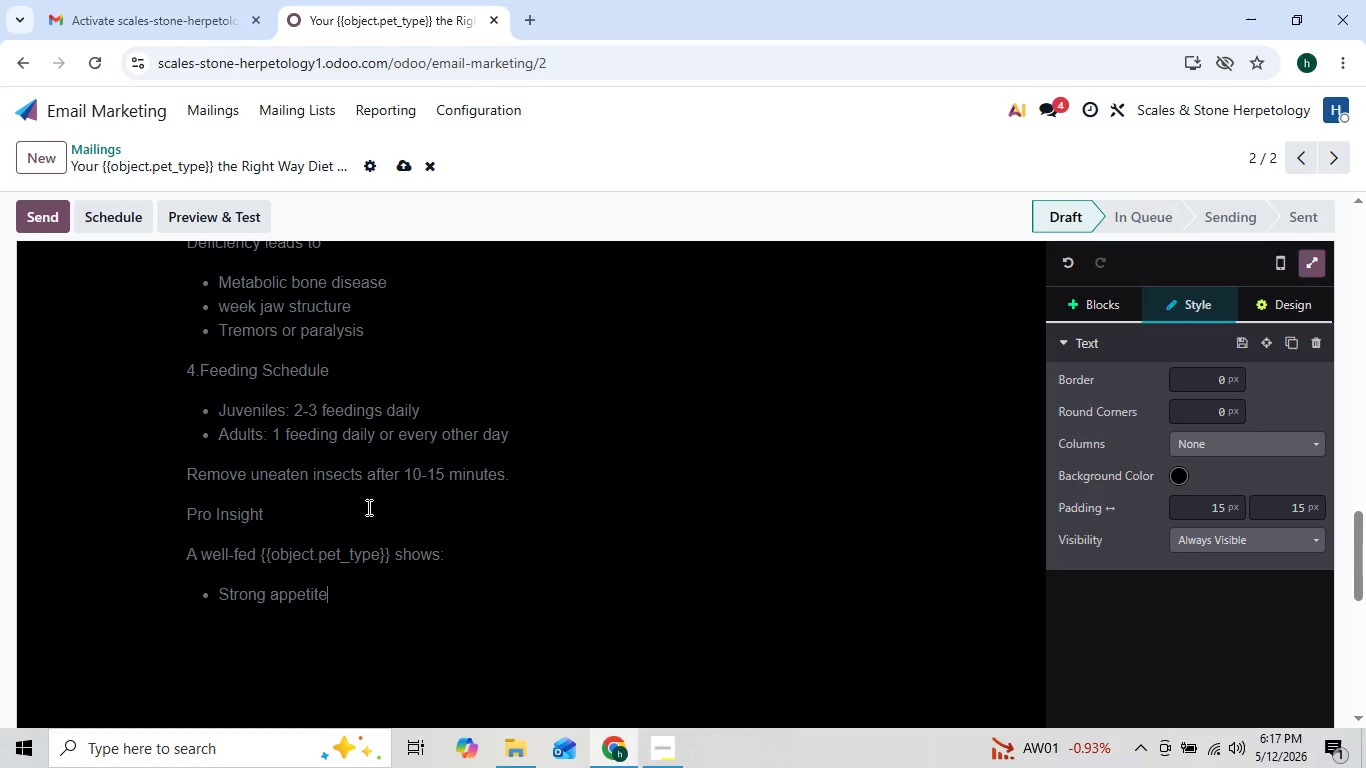 
key(Enter)
 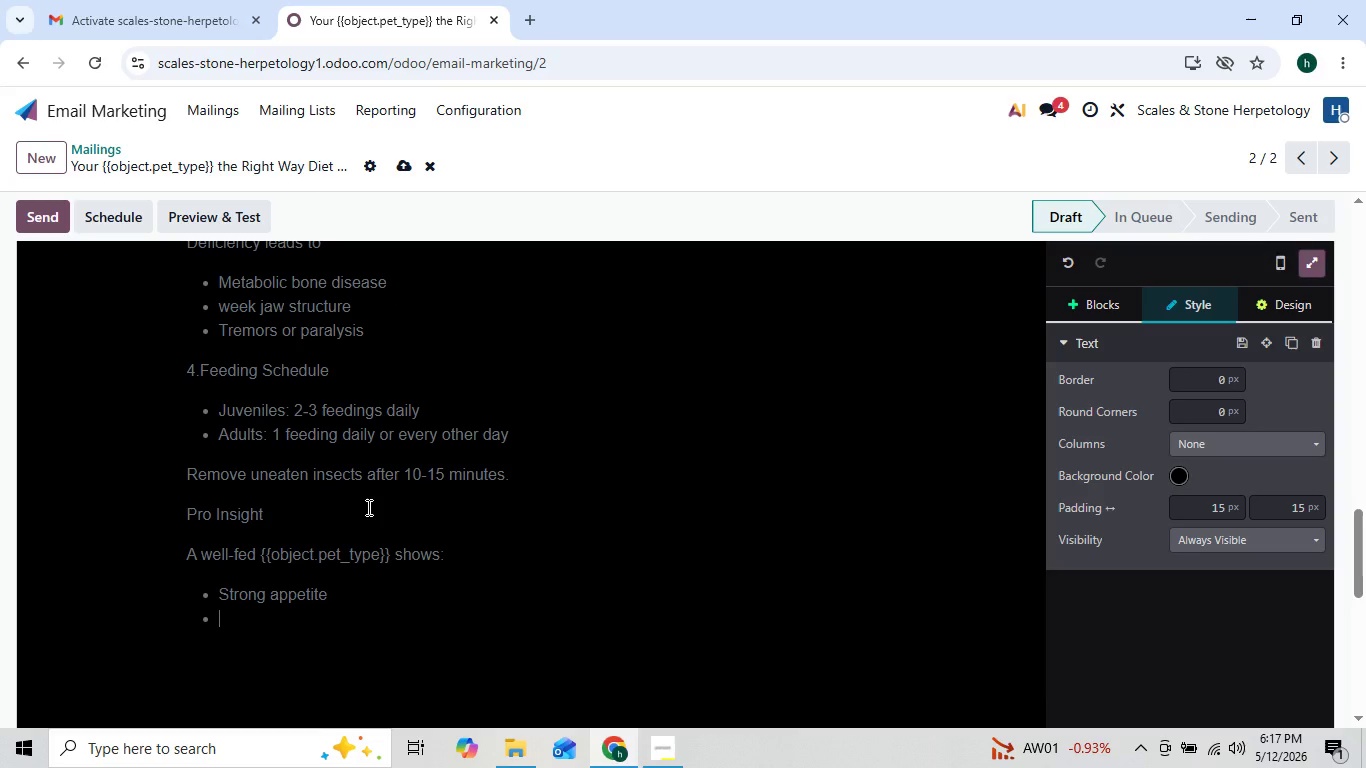 
type(Active basking behavior)
 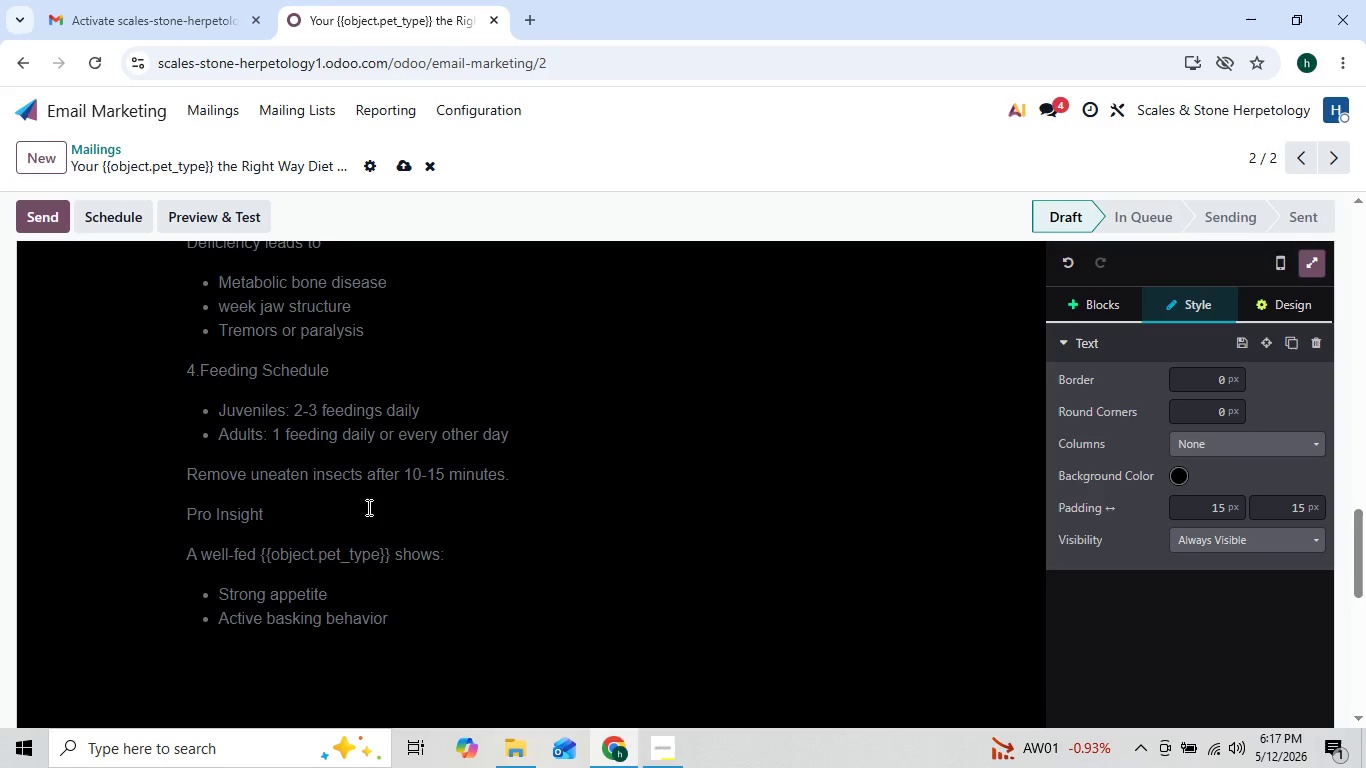 
key(Enter)
 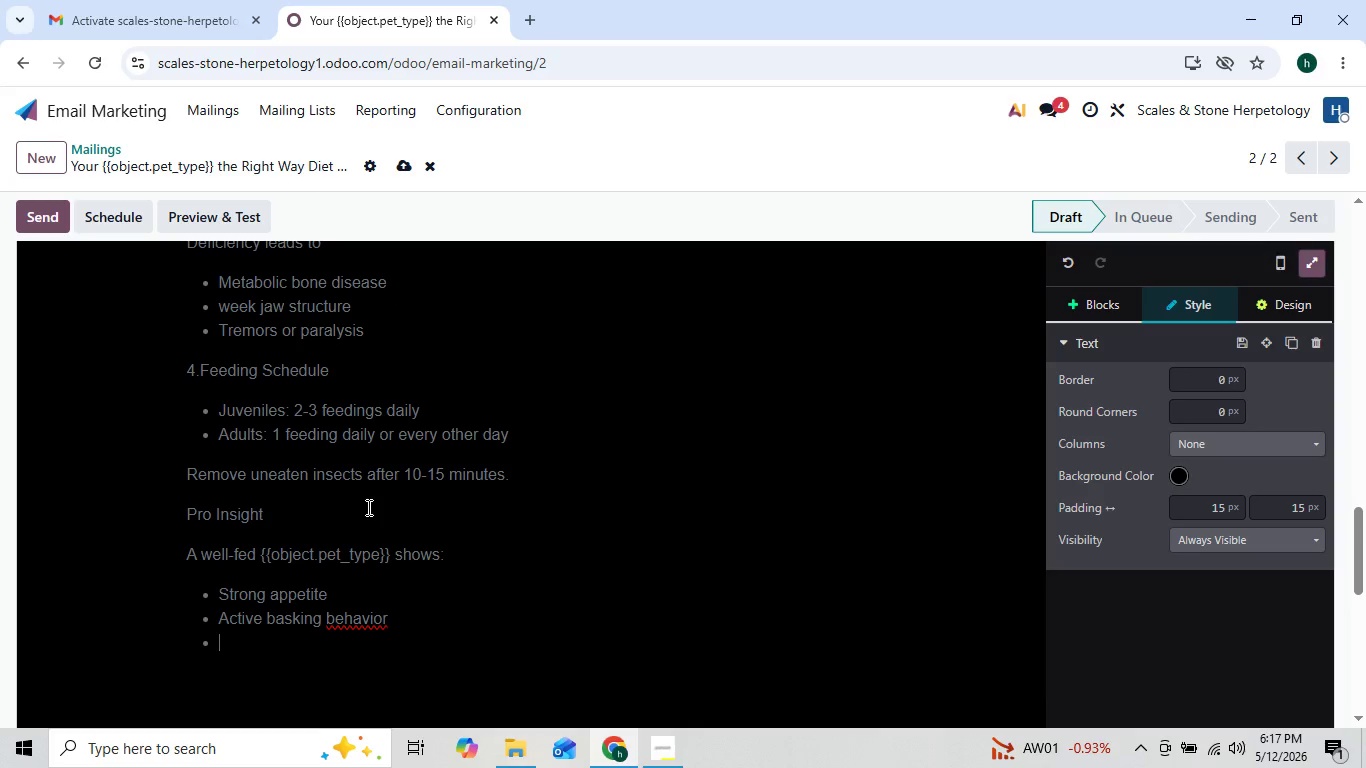 
type(A)
key(Backspace)
type(Smooth shedding cycks)
key(Backspace)
key(Backspace)
 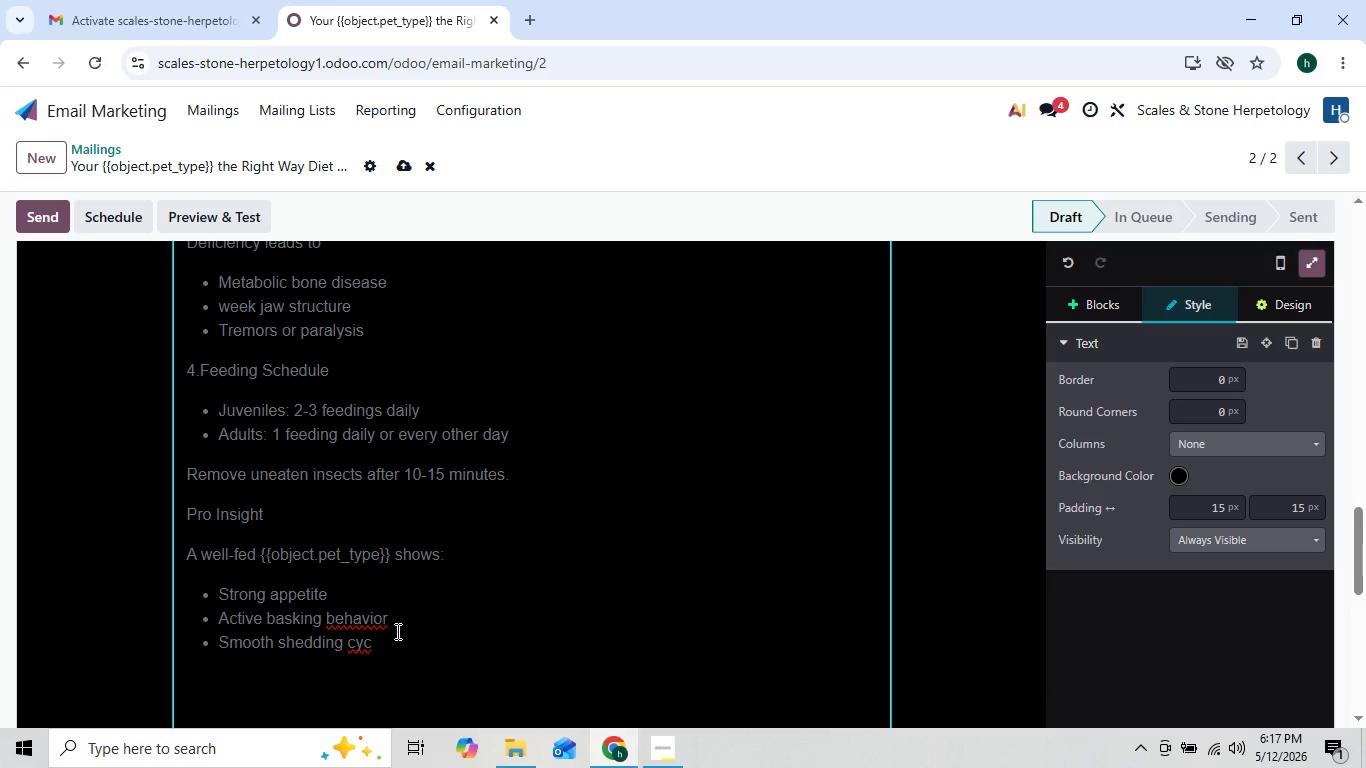 
wait(5.19)
 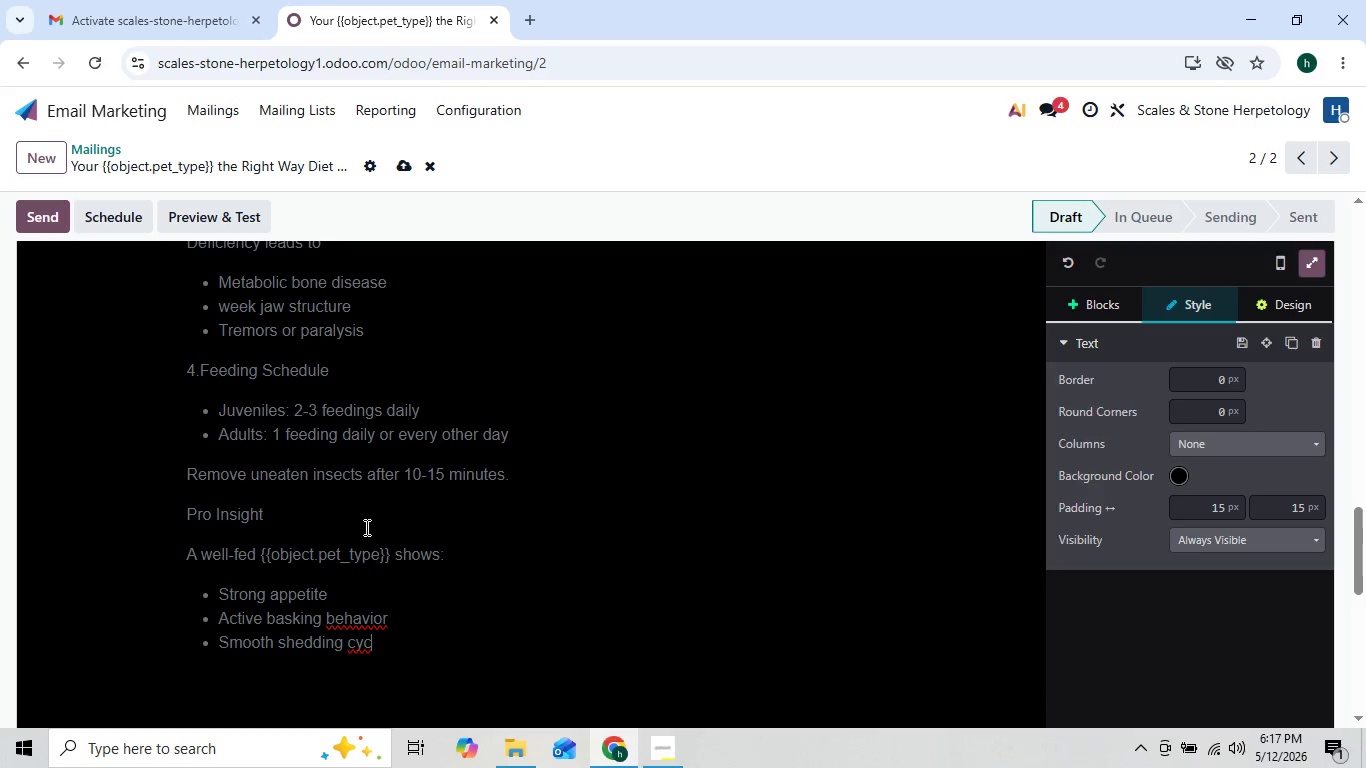 
right_click([368, 618])
 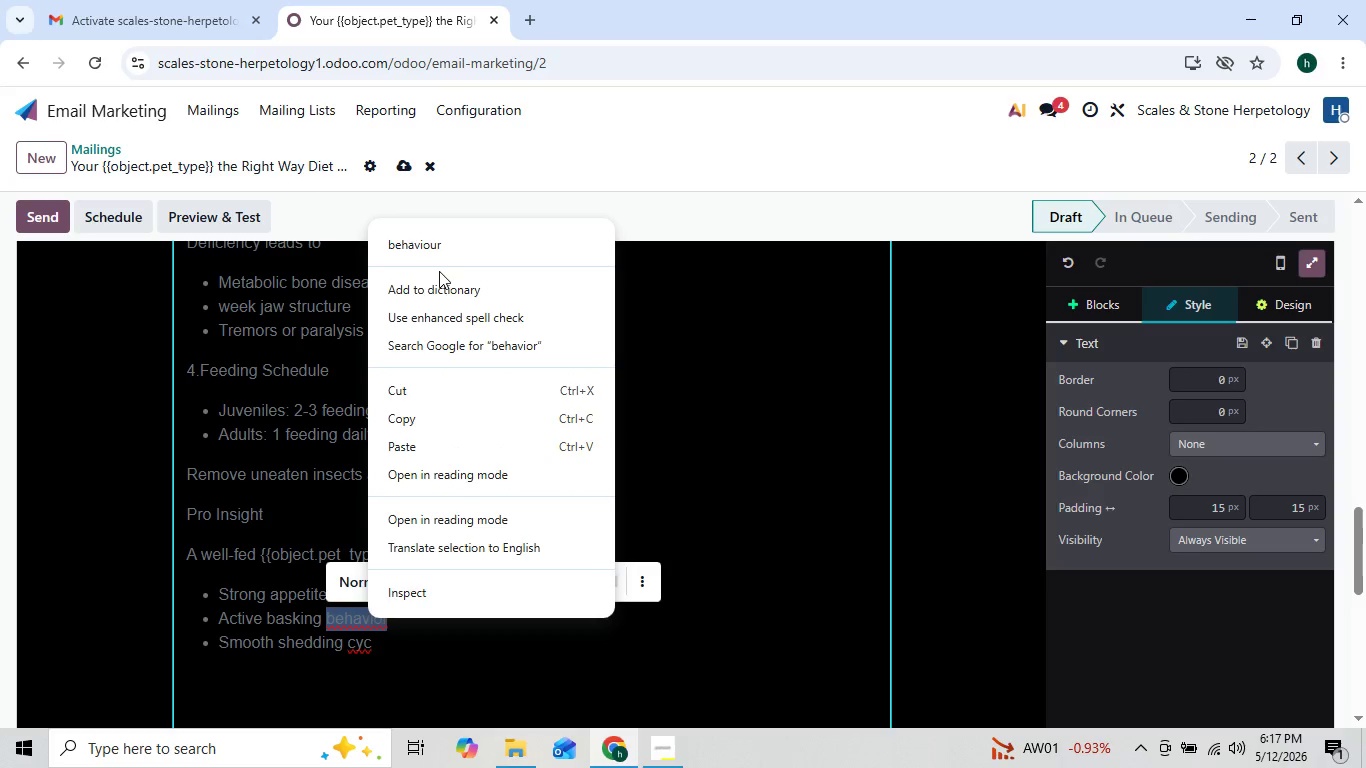 
left_click([449, 255])
 